 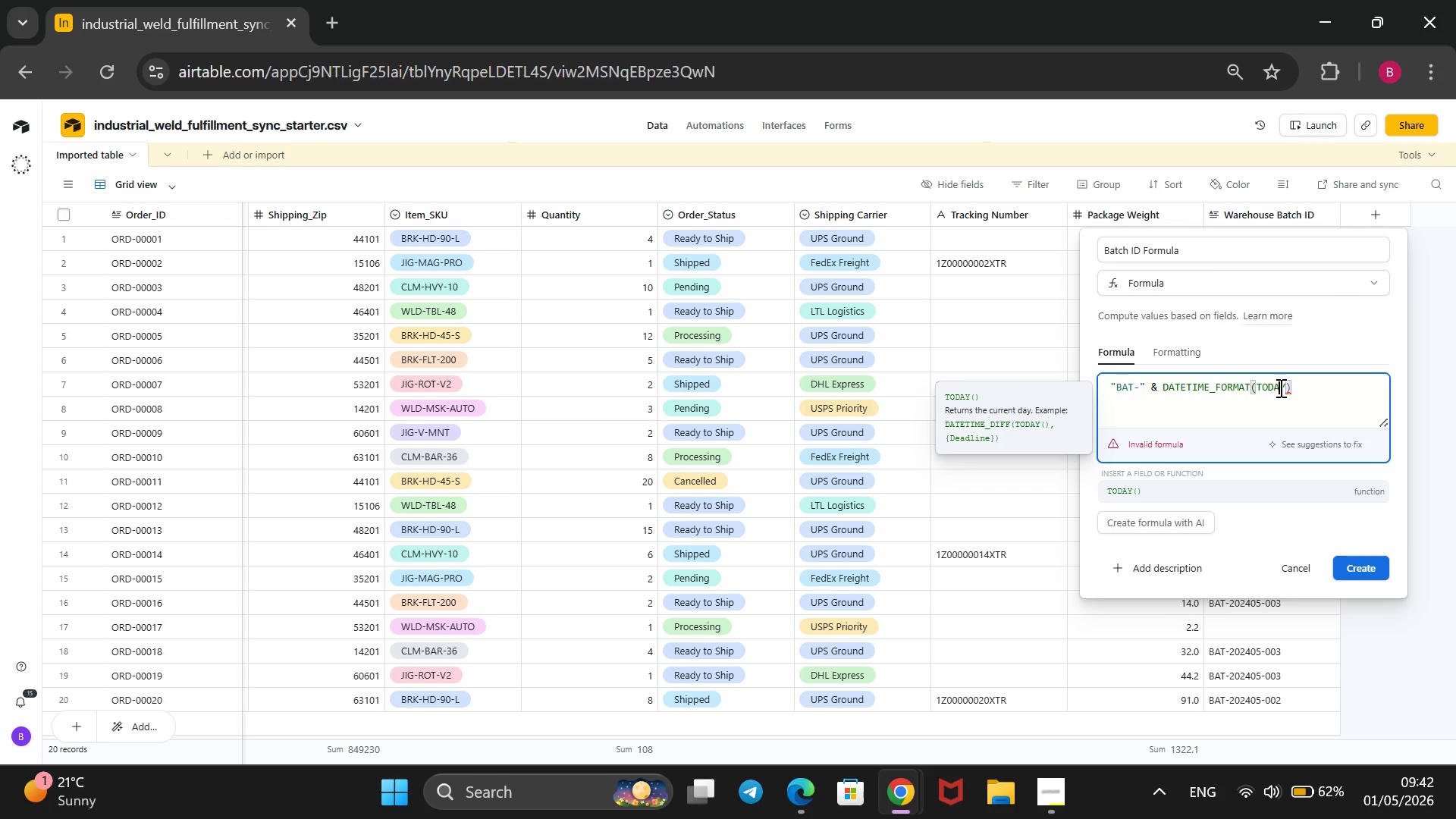 
left_click([1279, 388])
 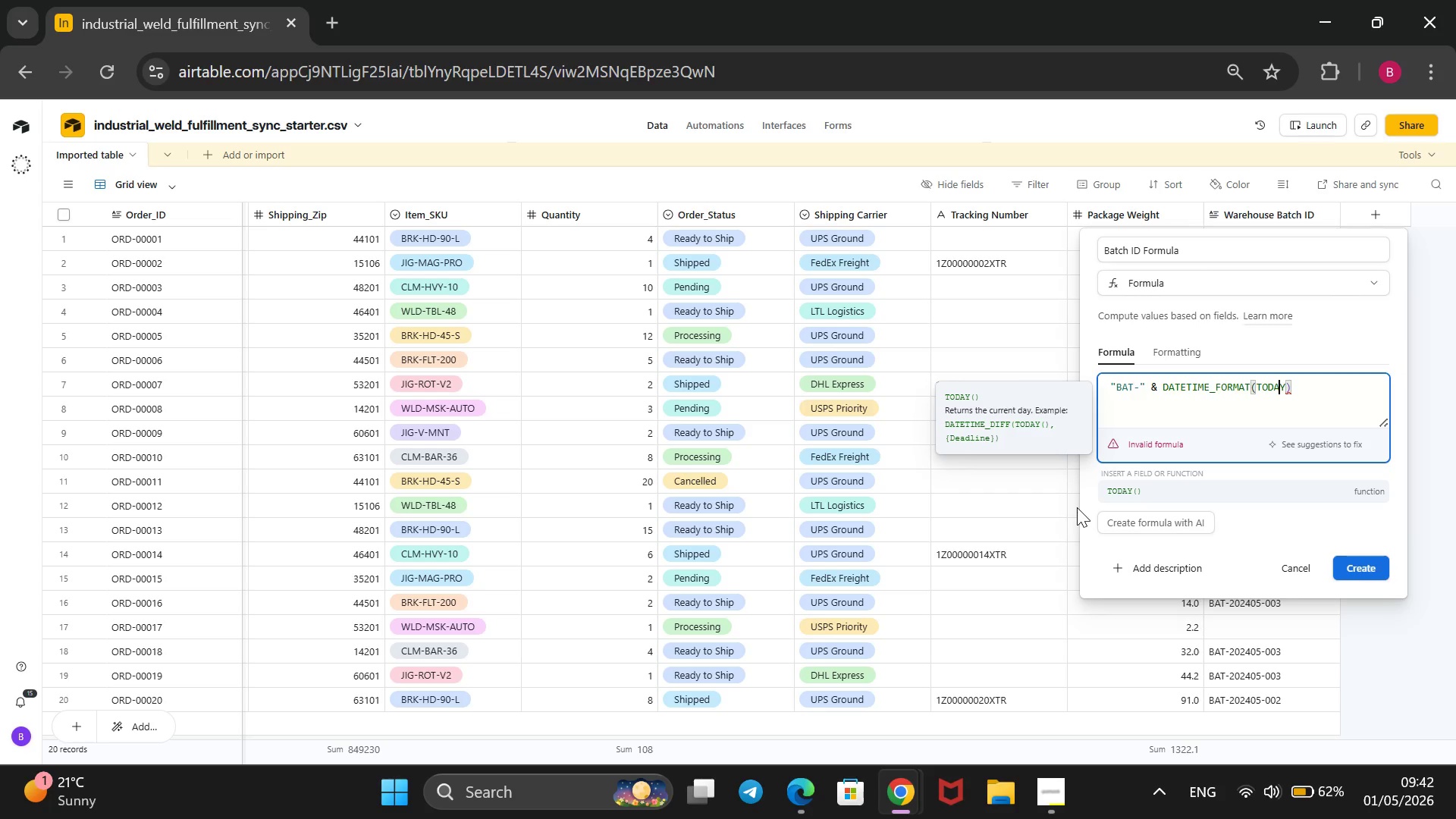 
right_click([1077, 507])
 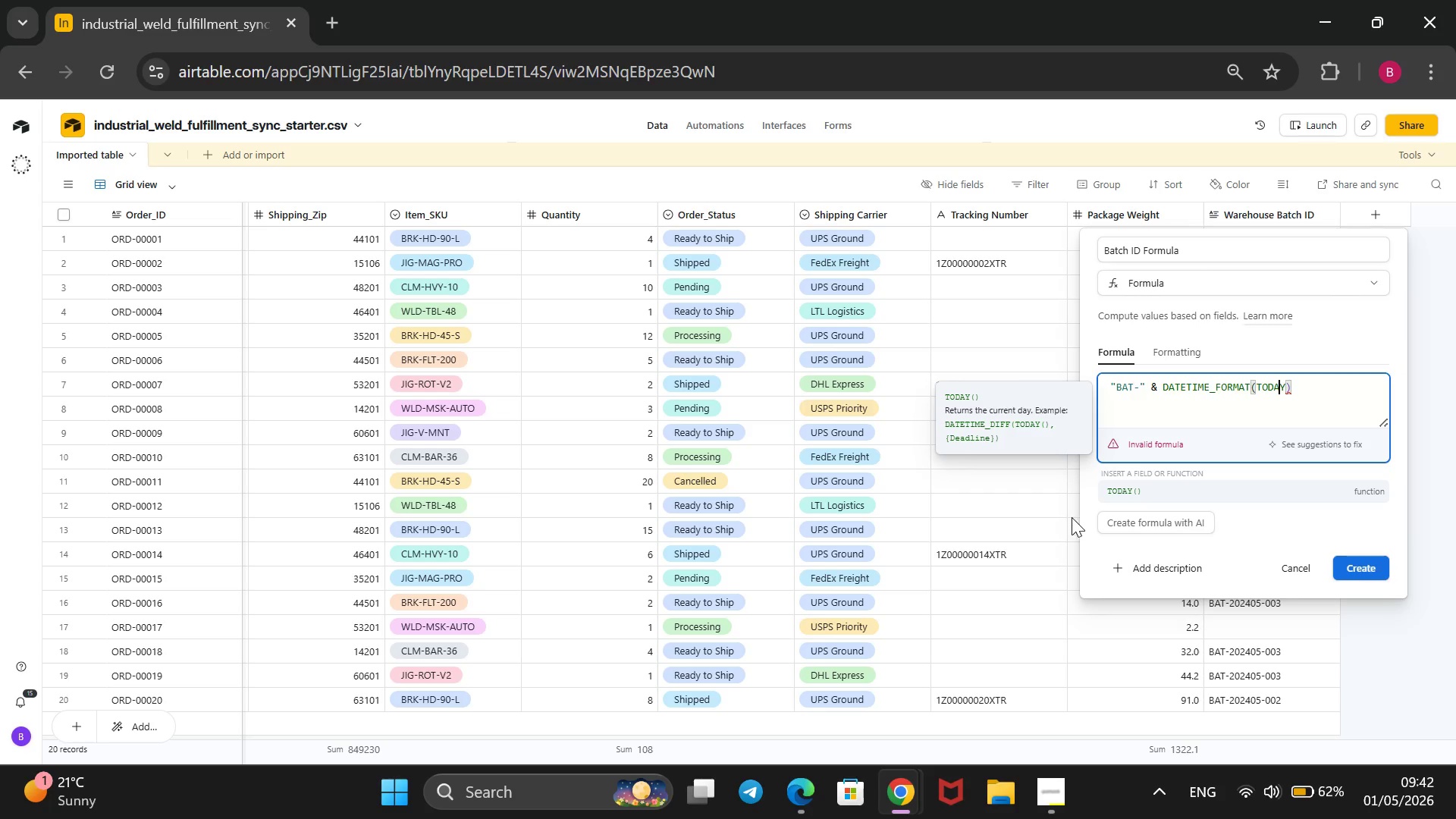 
key(ArrowRight)
 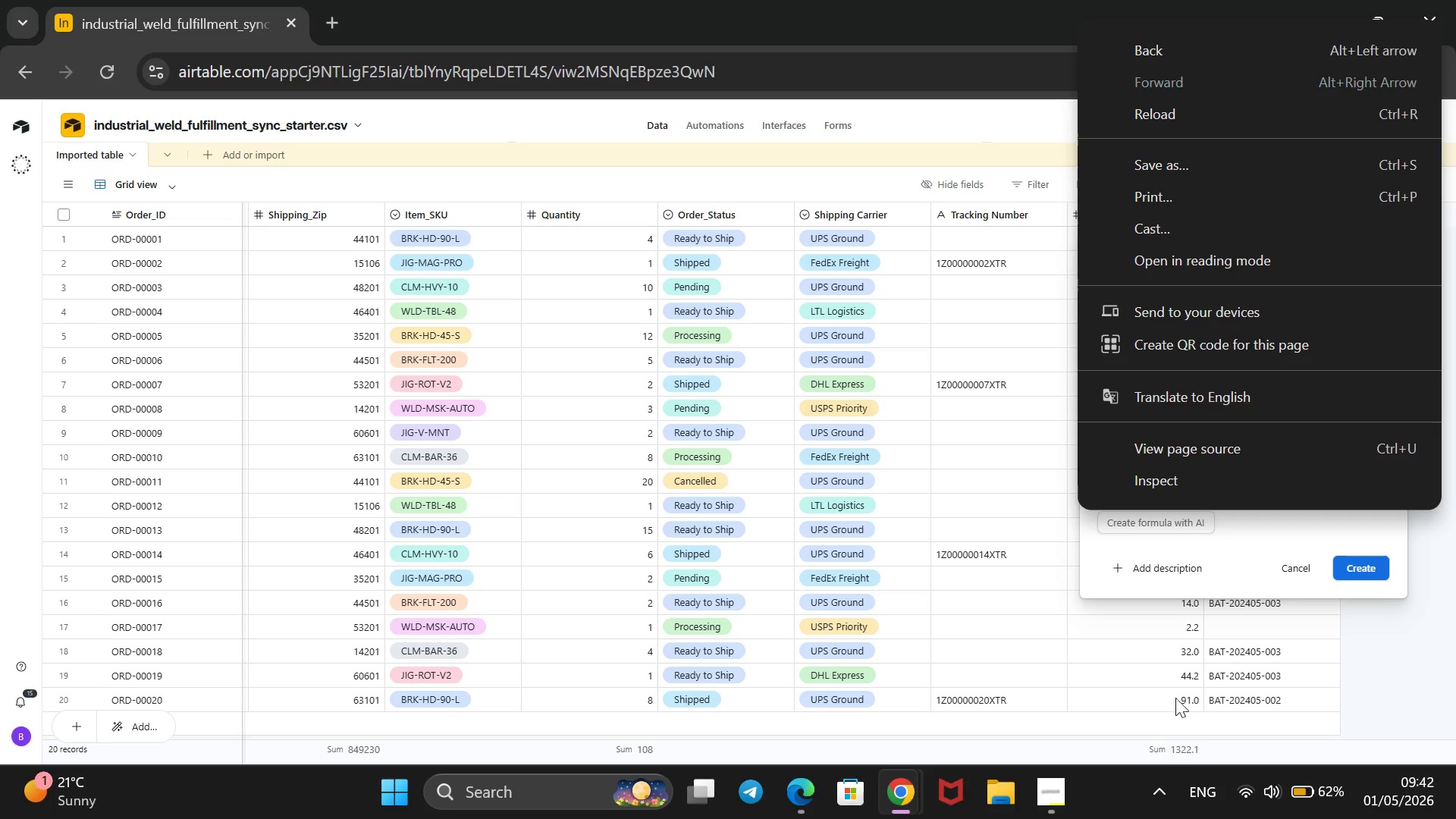 
left_click([1403, 660])
 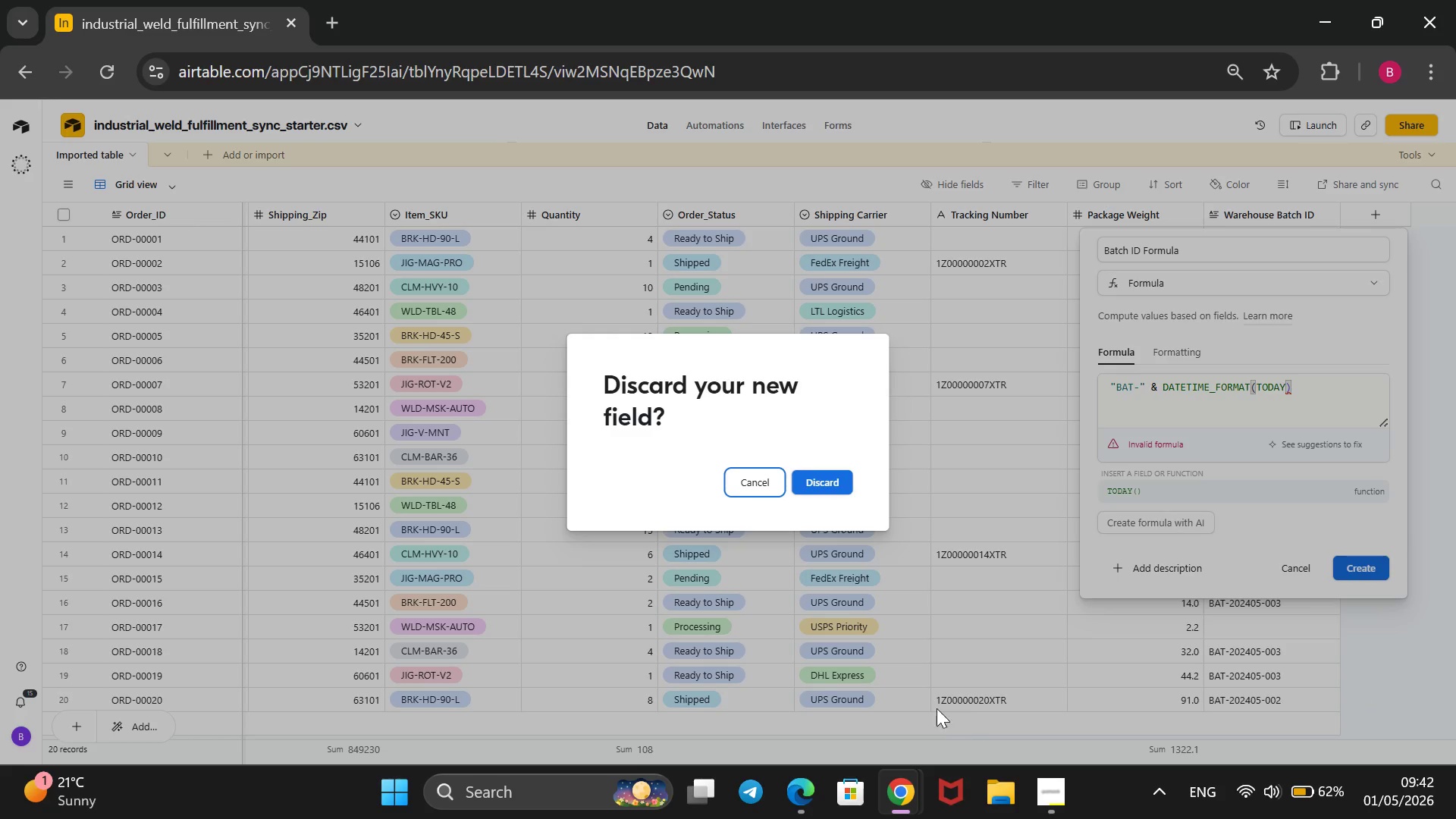 
left_click([758, 481])
 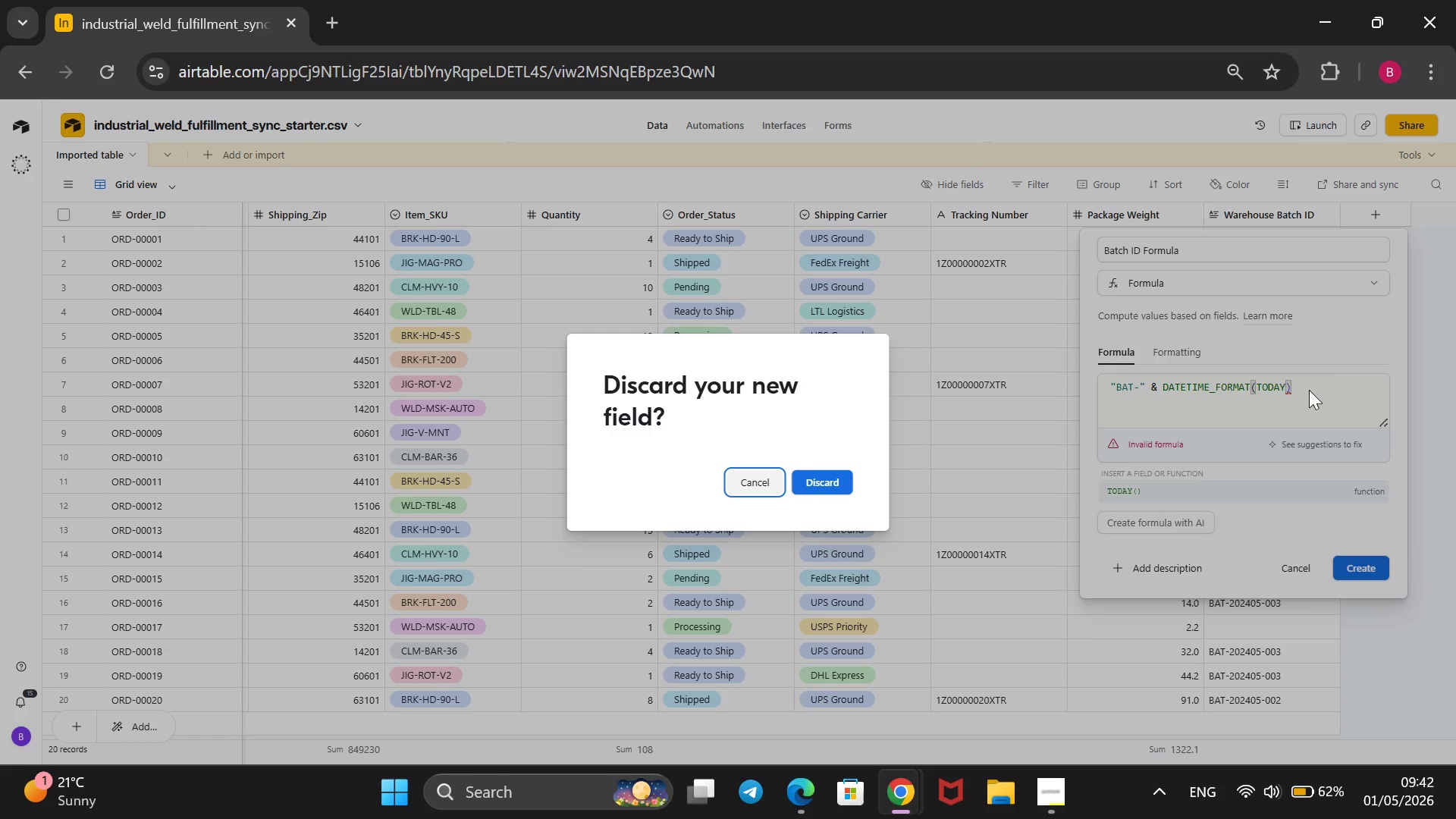 
left_click([1309, 392])
 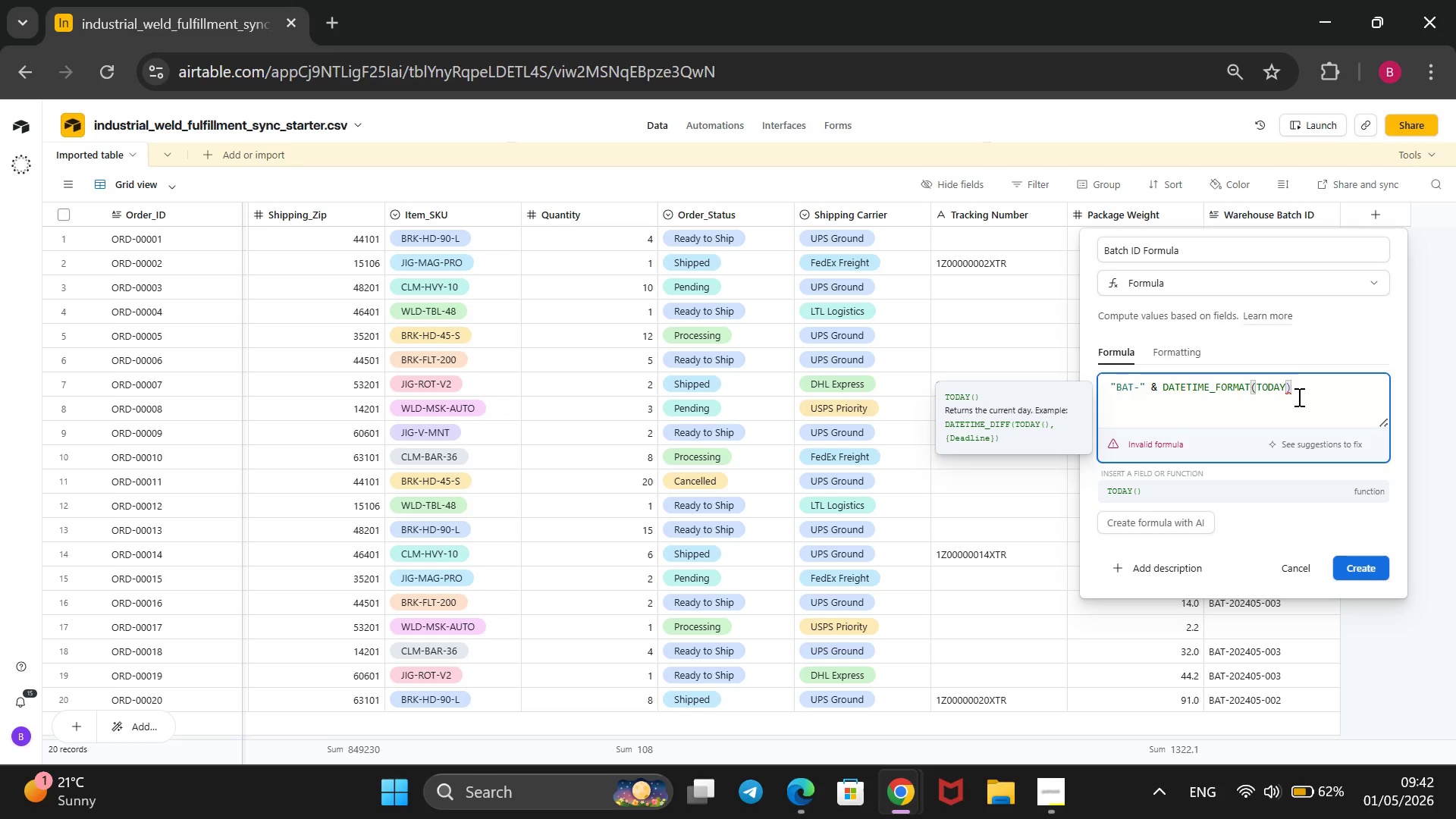 
wait(30.34)
 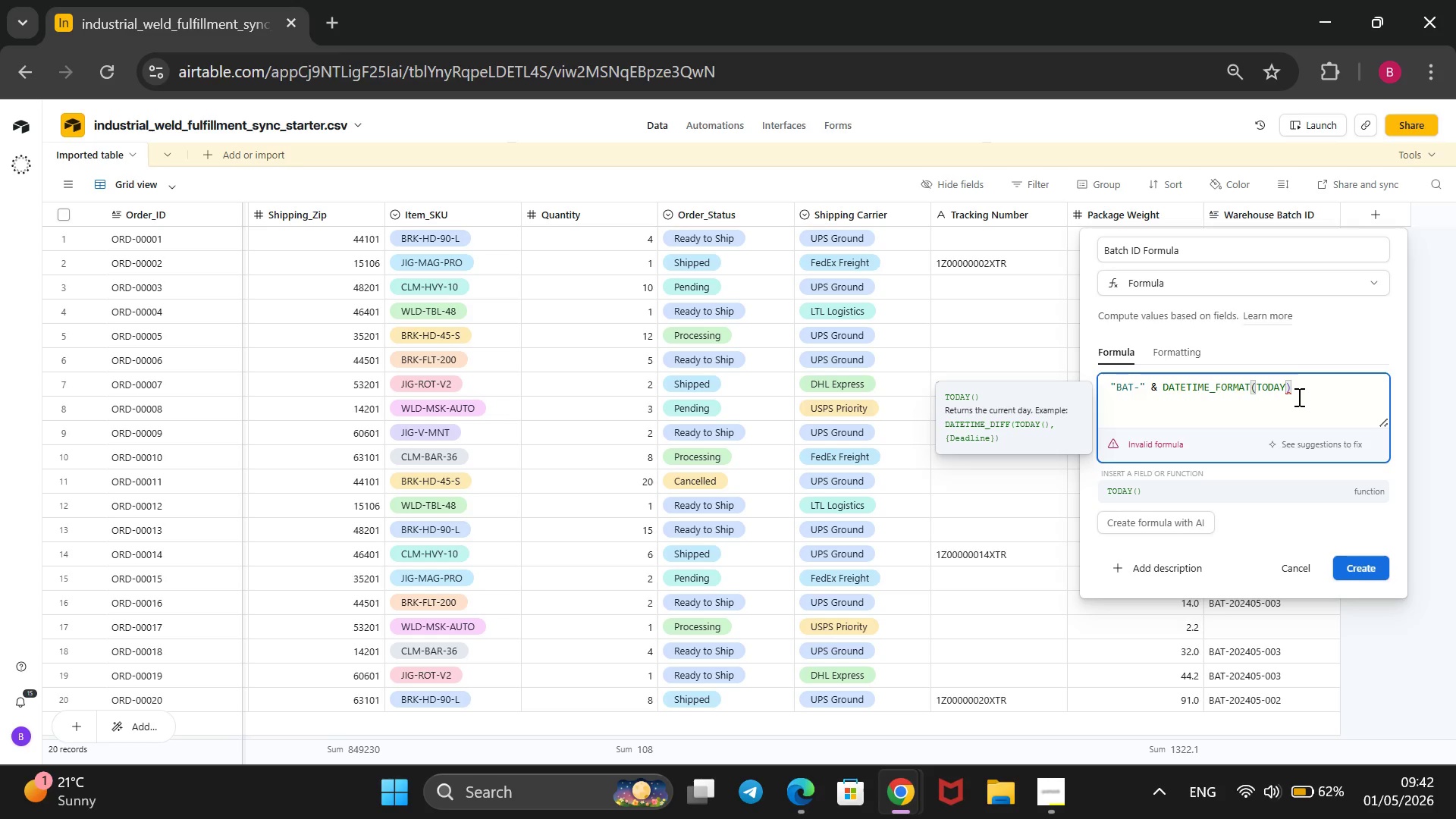 
key(ArrowLeft)
 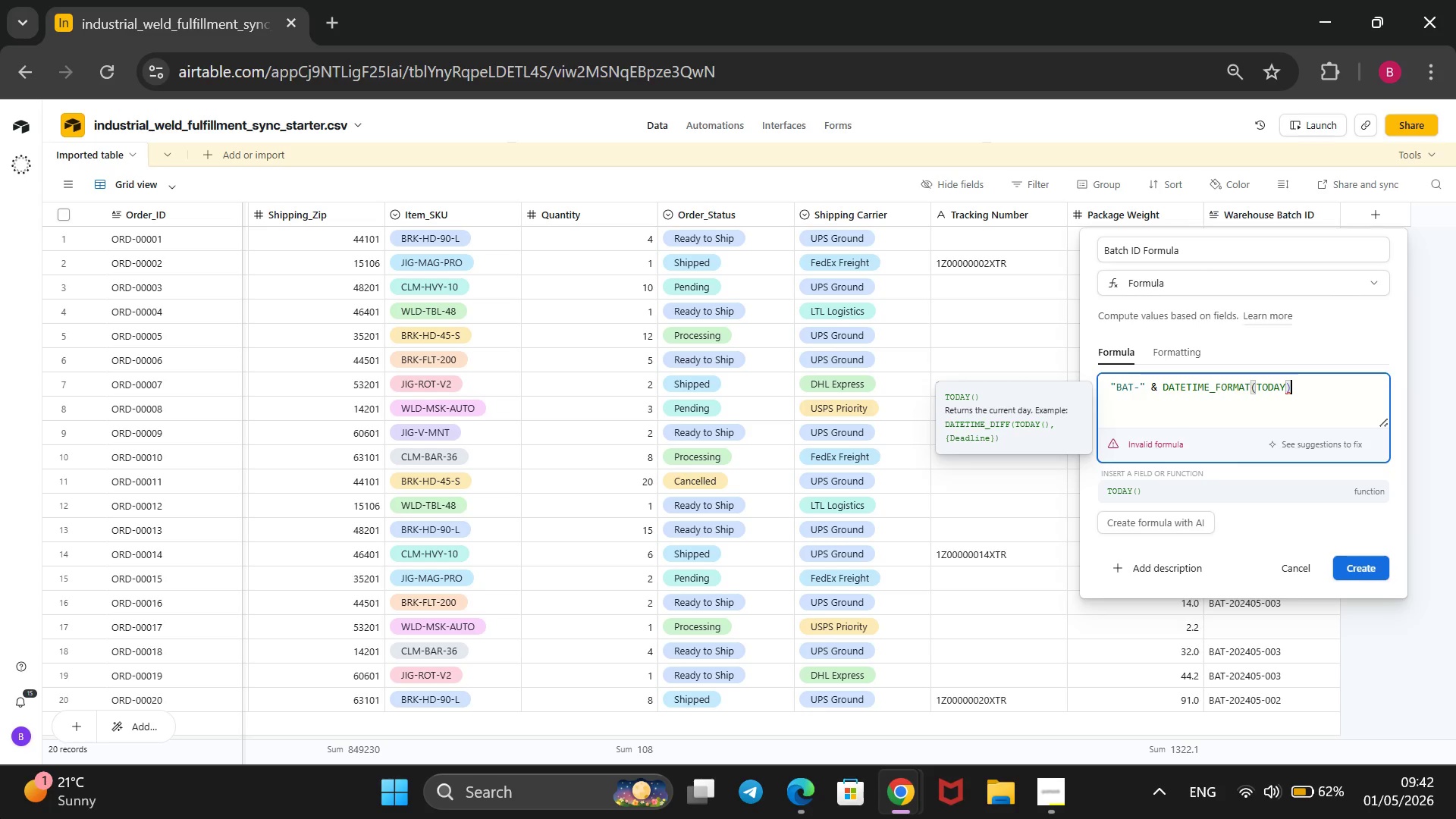 
key(ArrowLeft)
 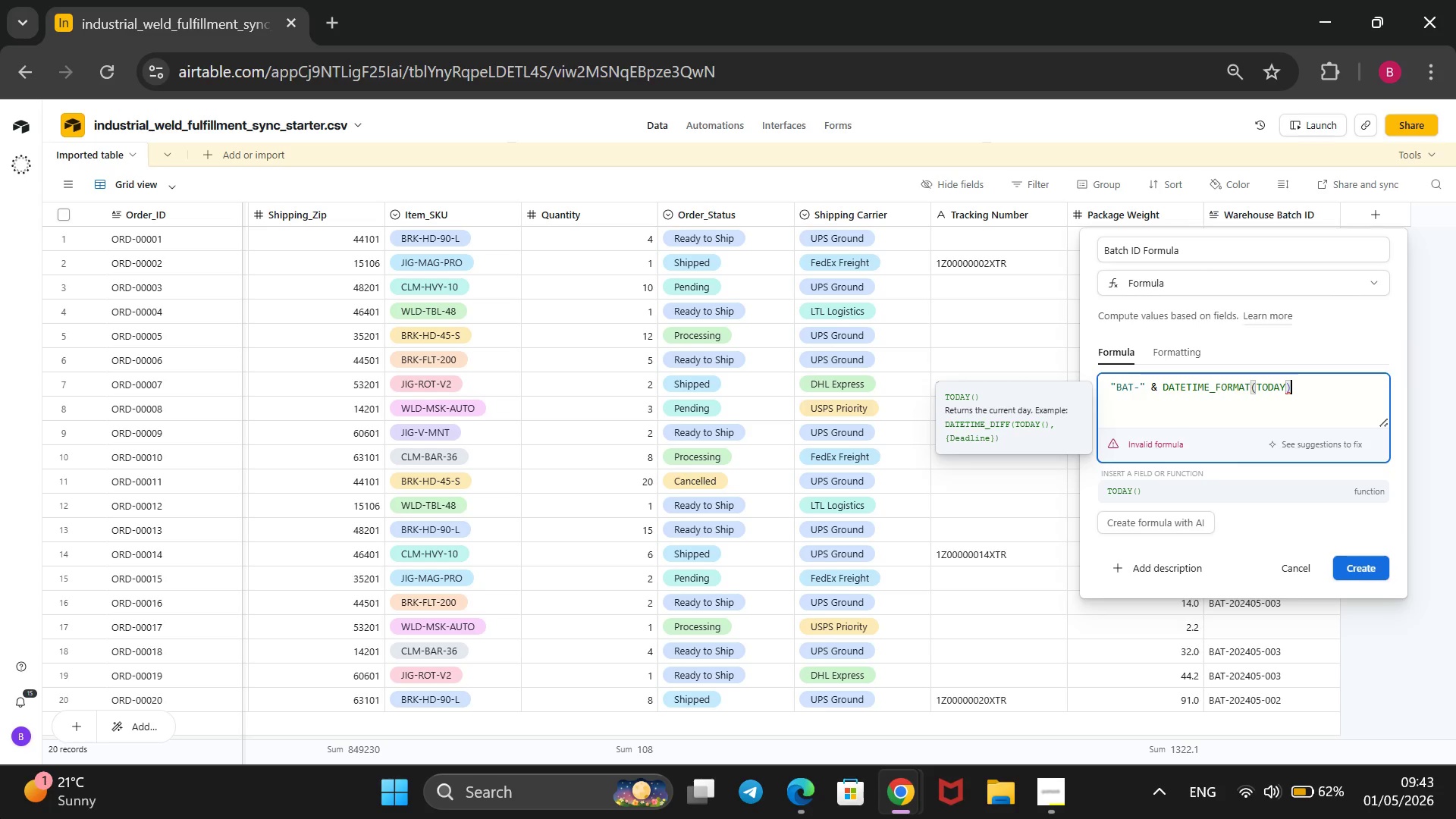 
key(ArrowLeft)
 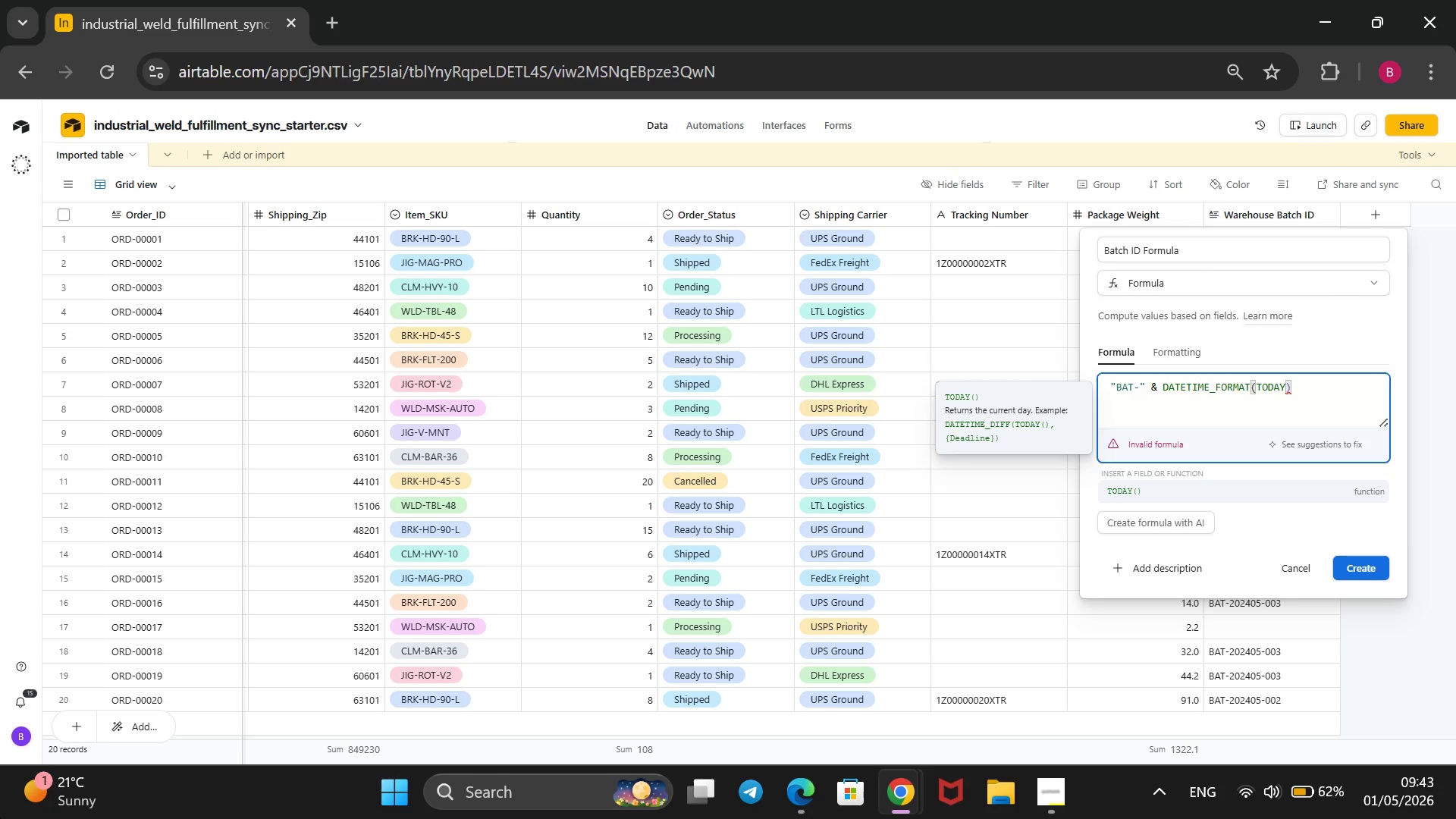 
key(ArrowRight)
 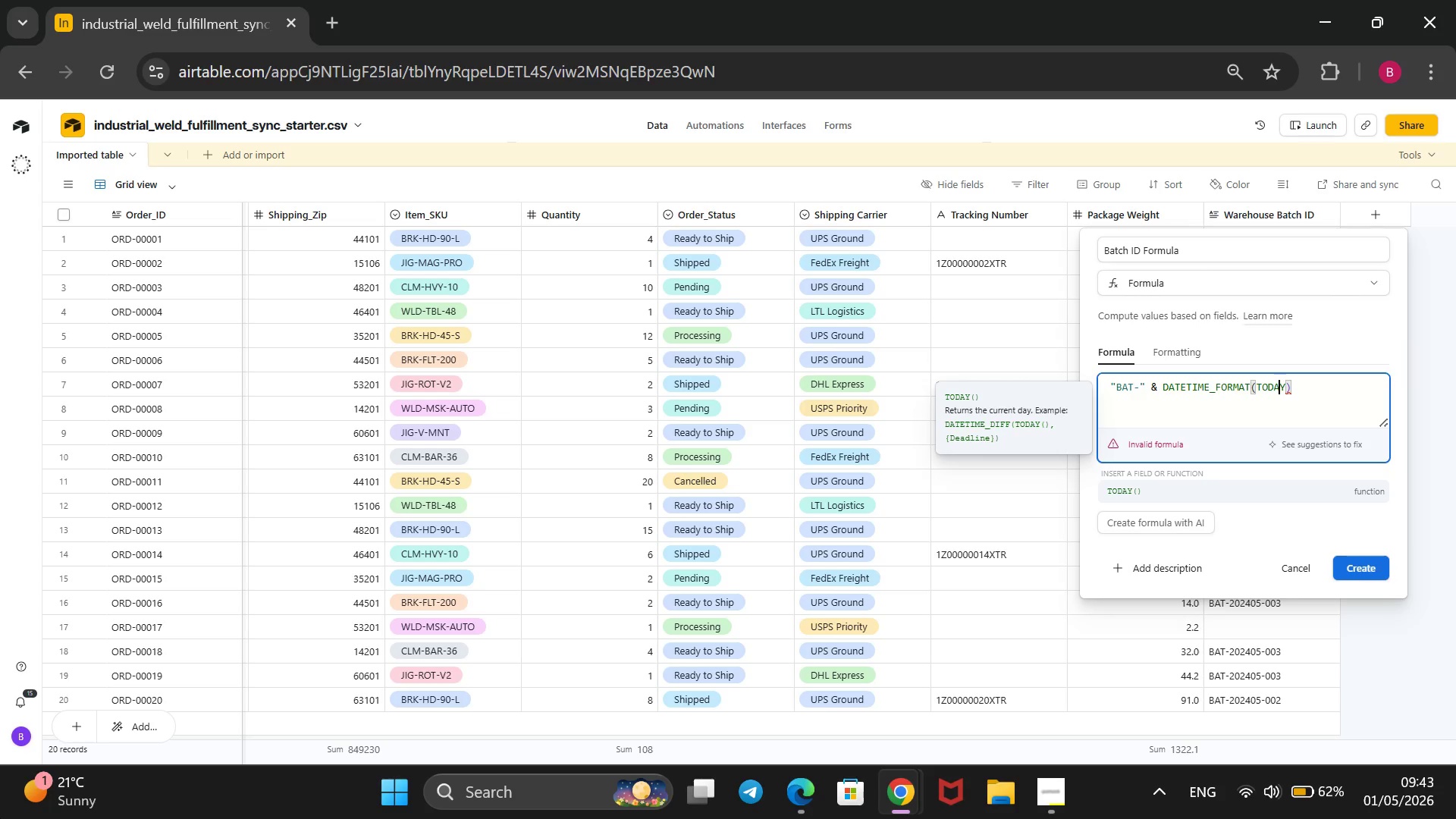 
key(ArrowRight)
 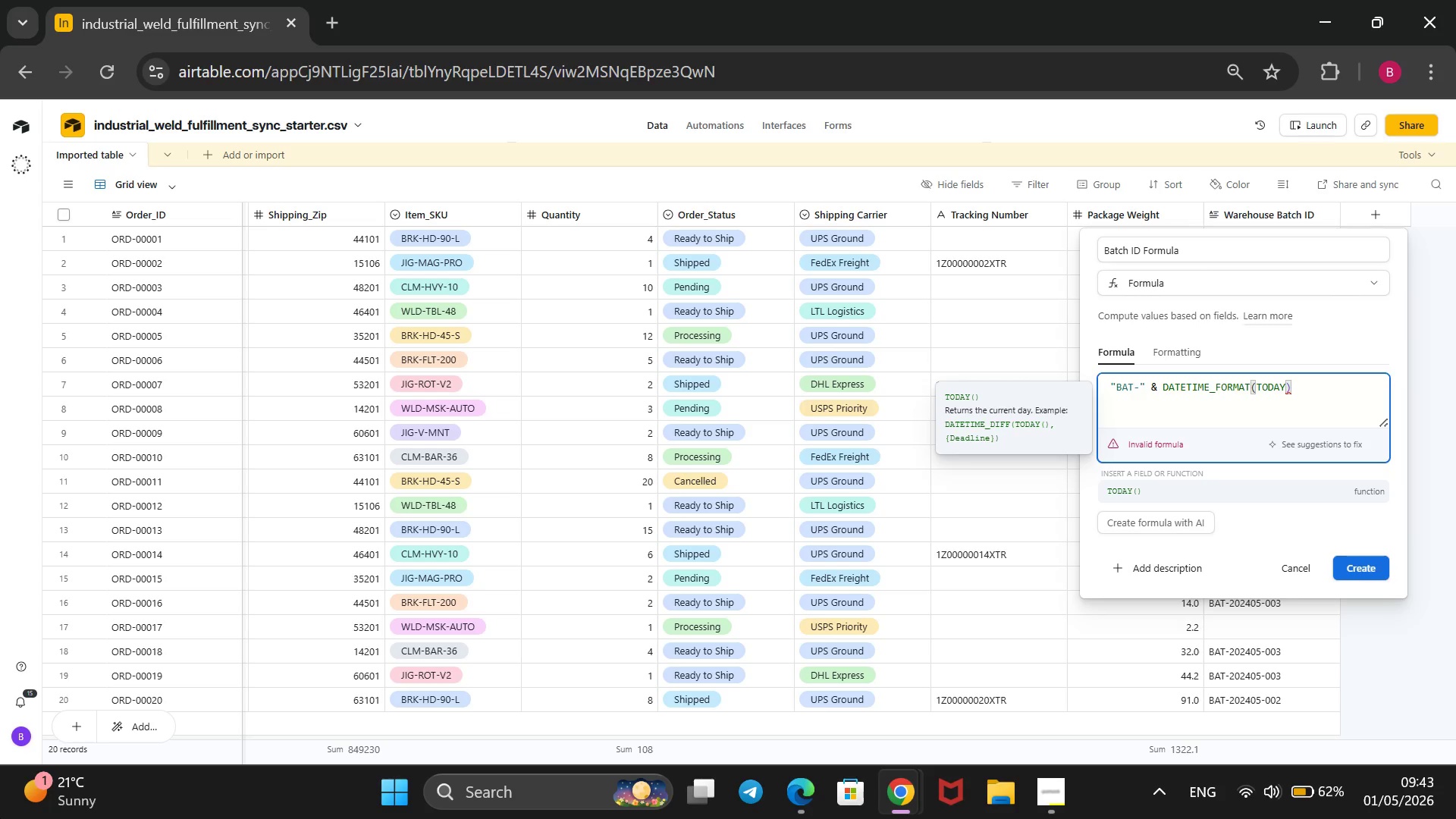 
type(())
 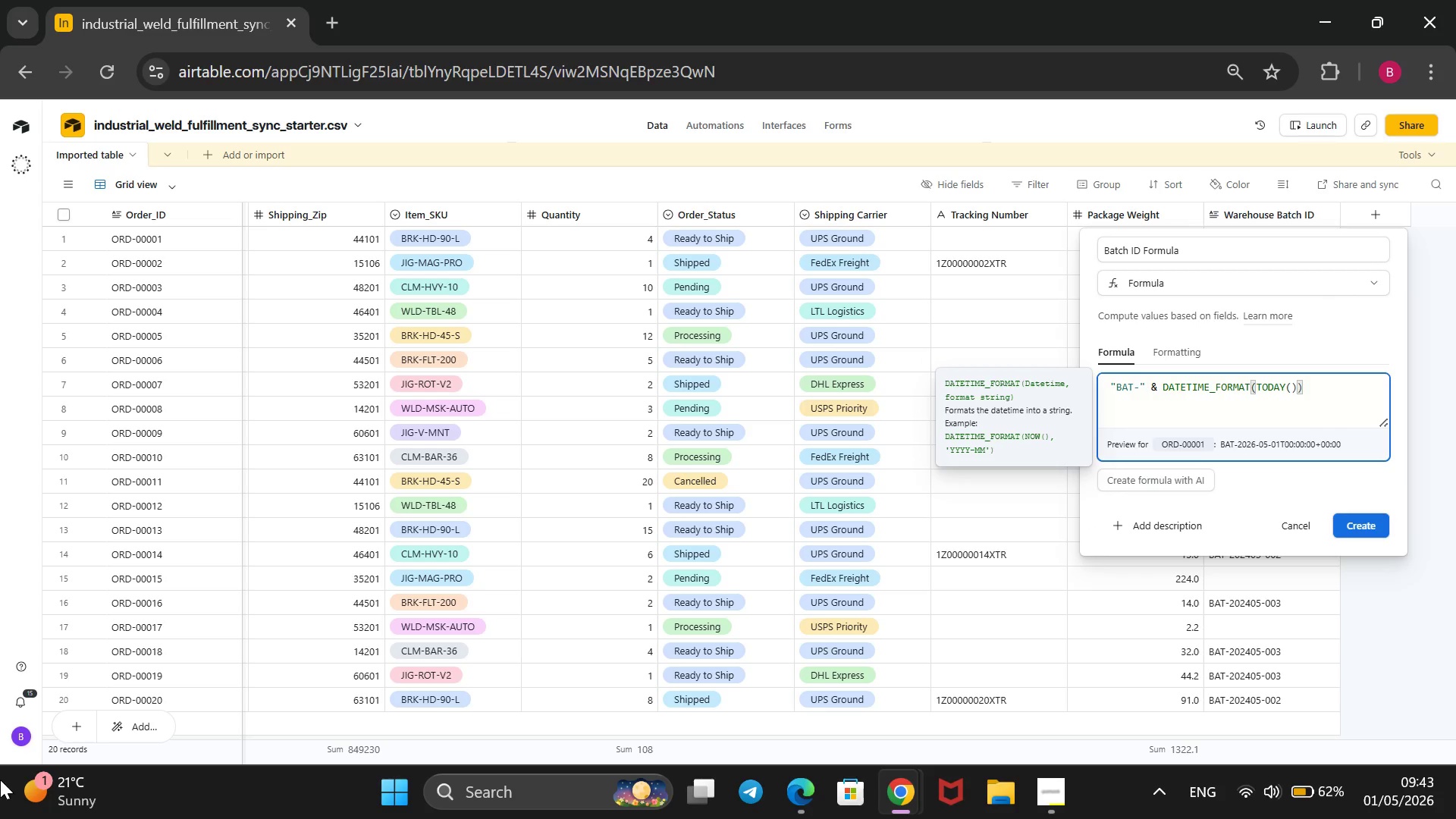 
key(Comma)
 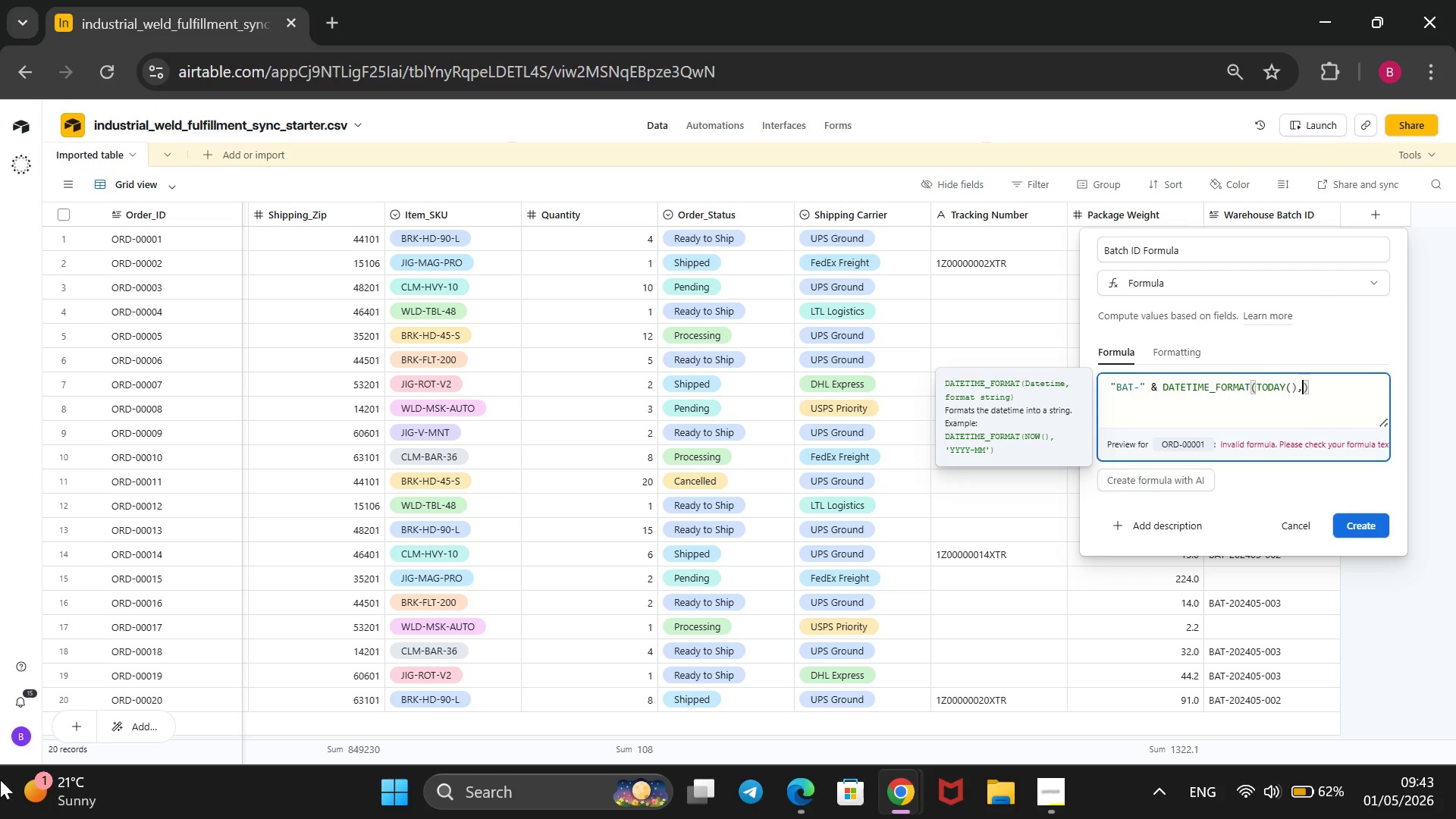 
key(Space)
 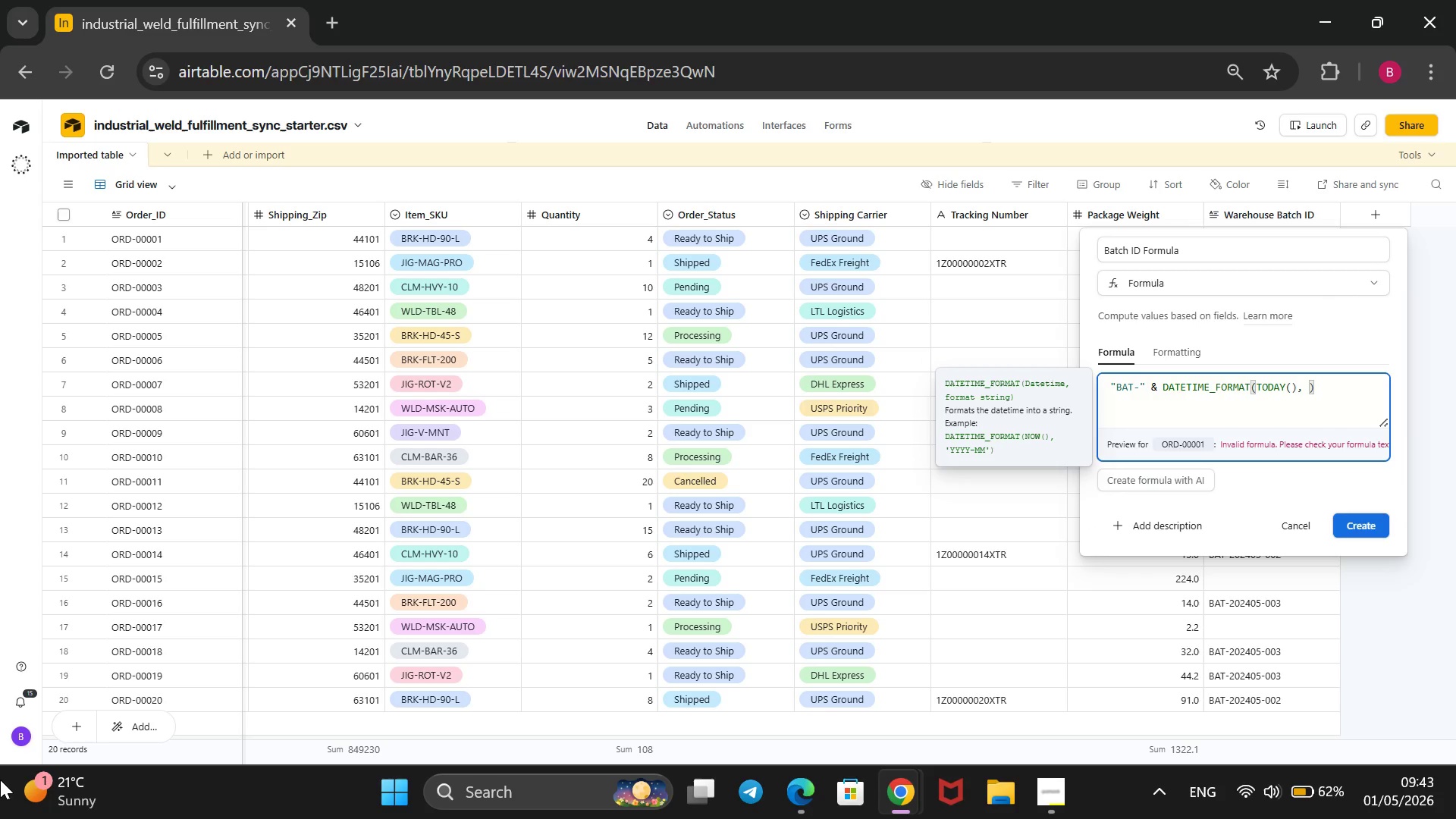 
key(Shift+2)
 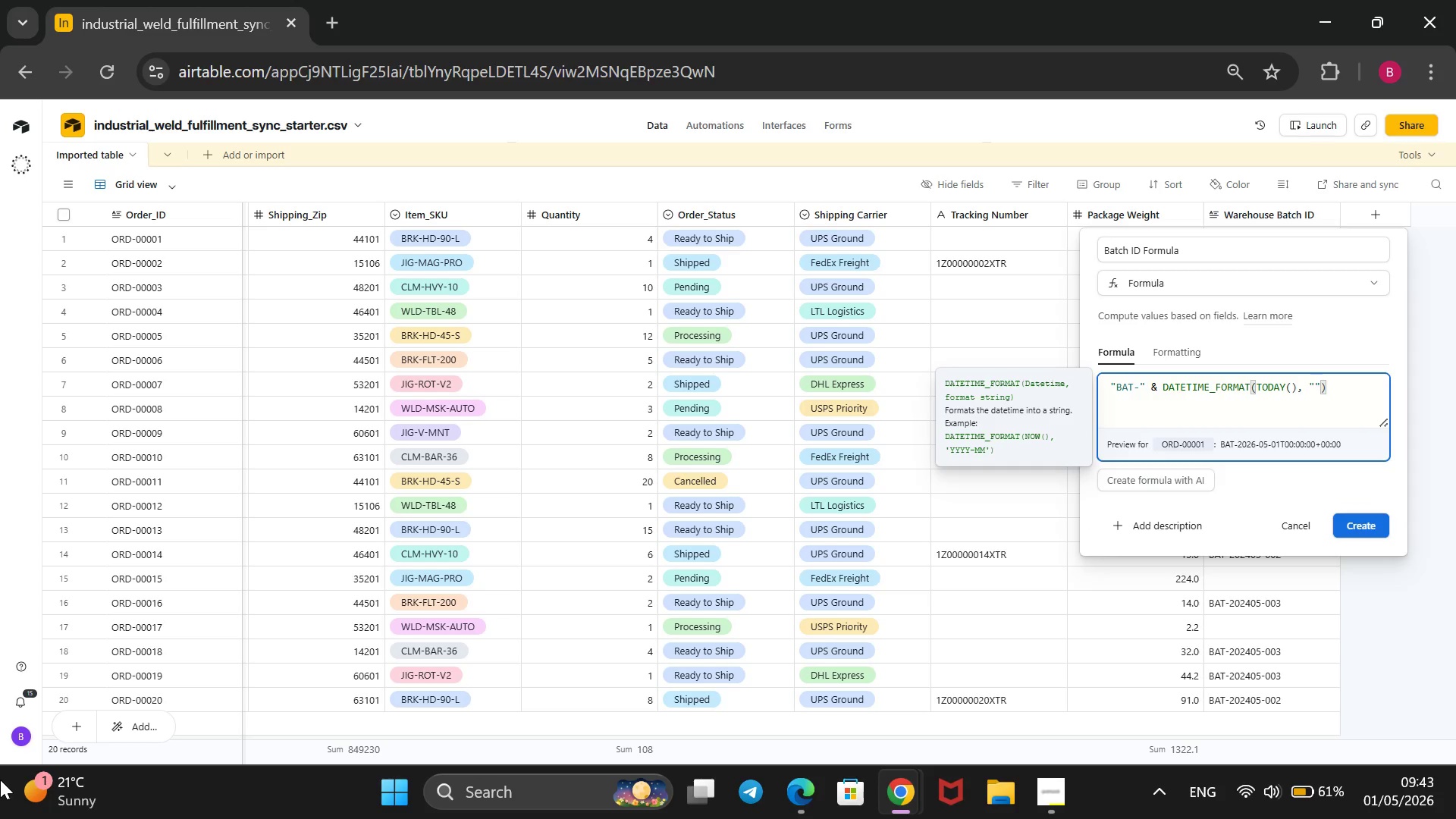 
type(YYYYMMDD)
 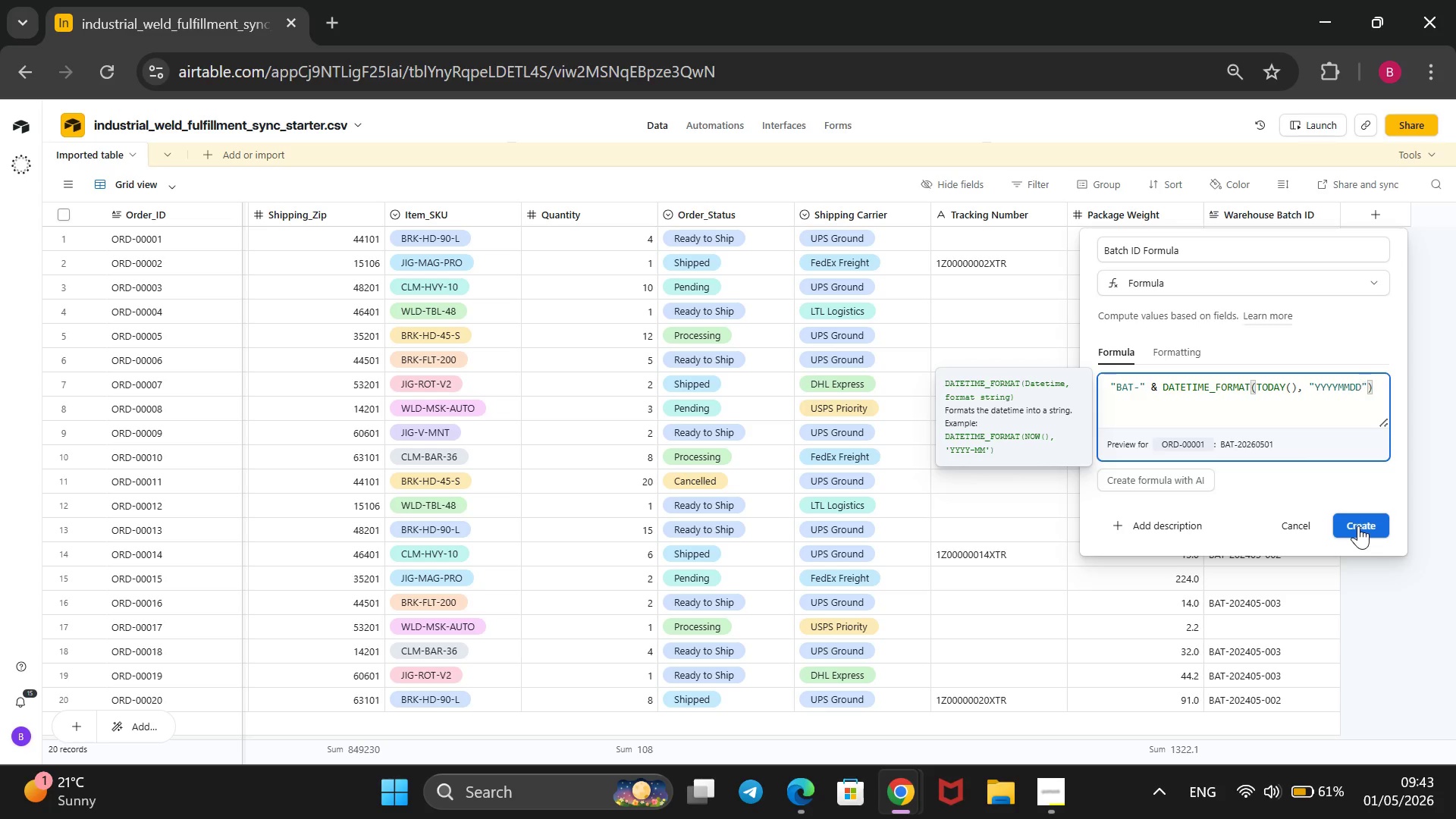 
wait(21.86)
 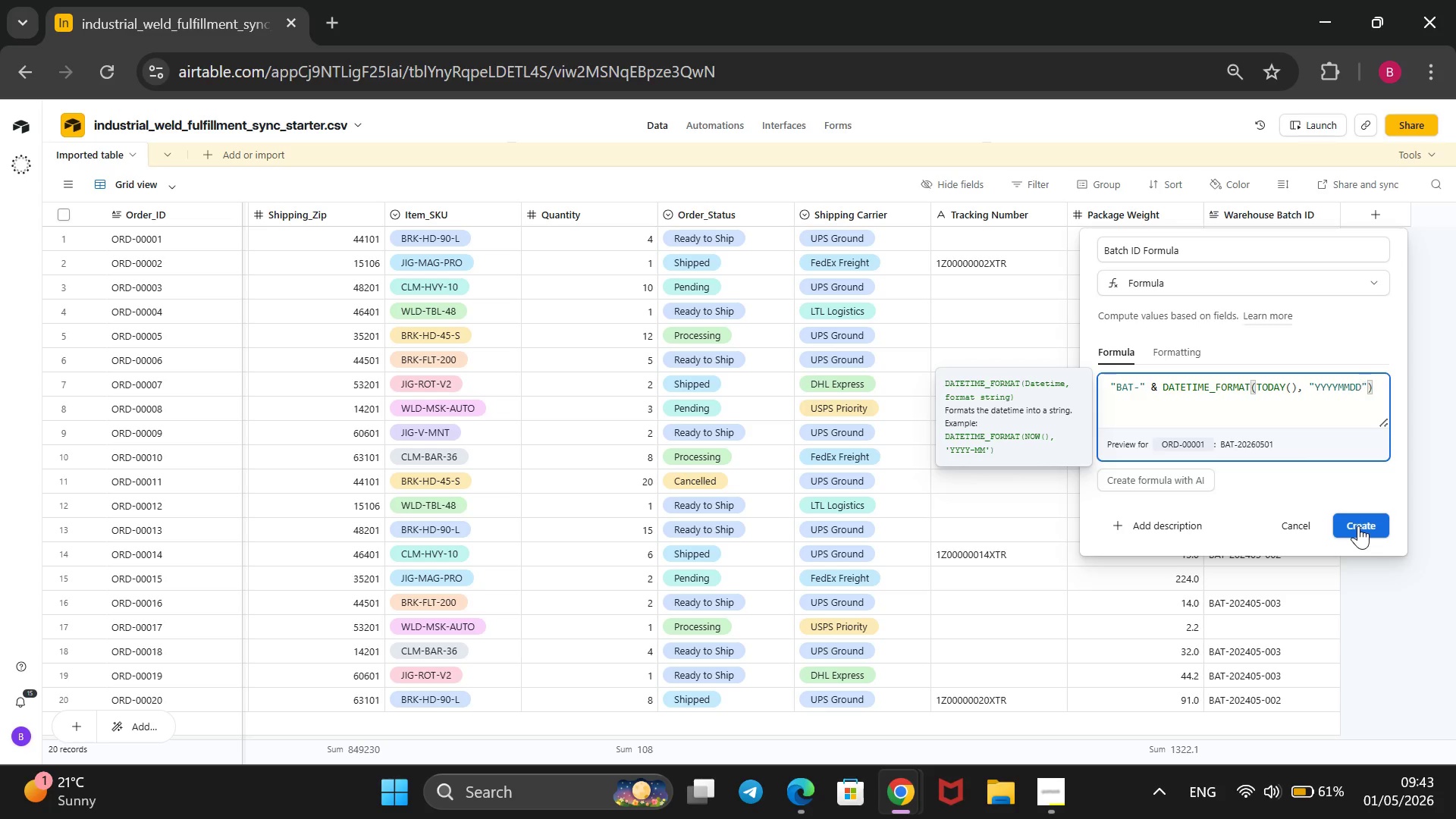 
left_click([1358, 526])
 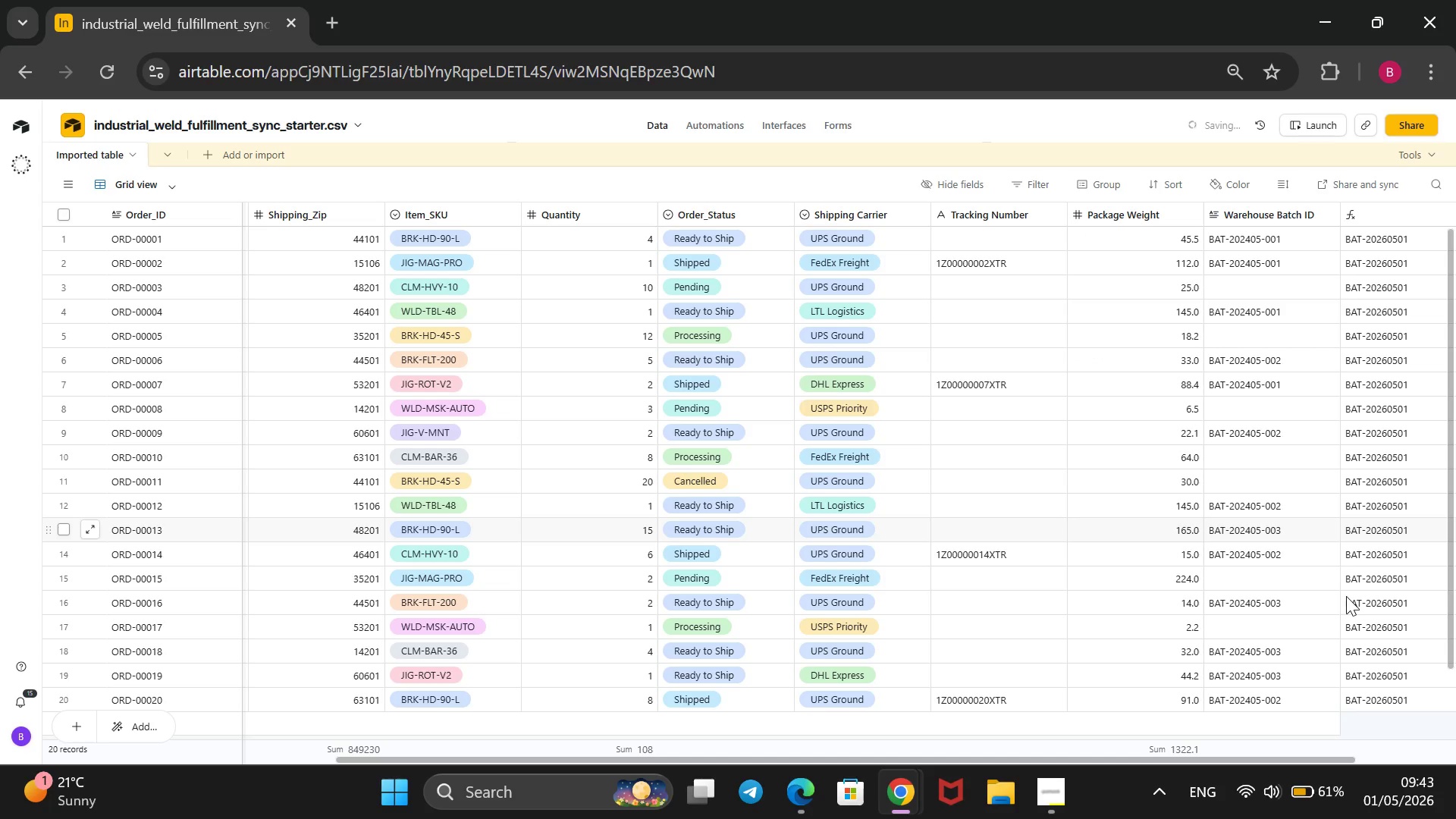 
wait(17.67)
 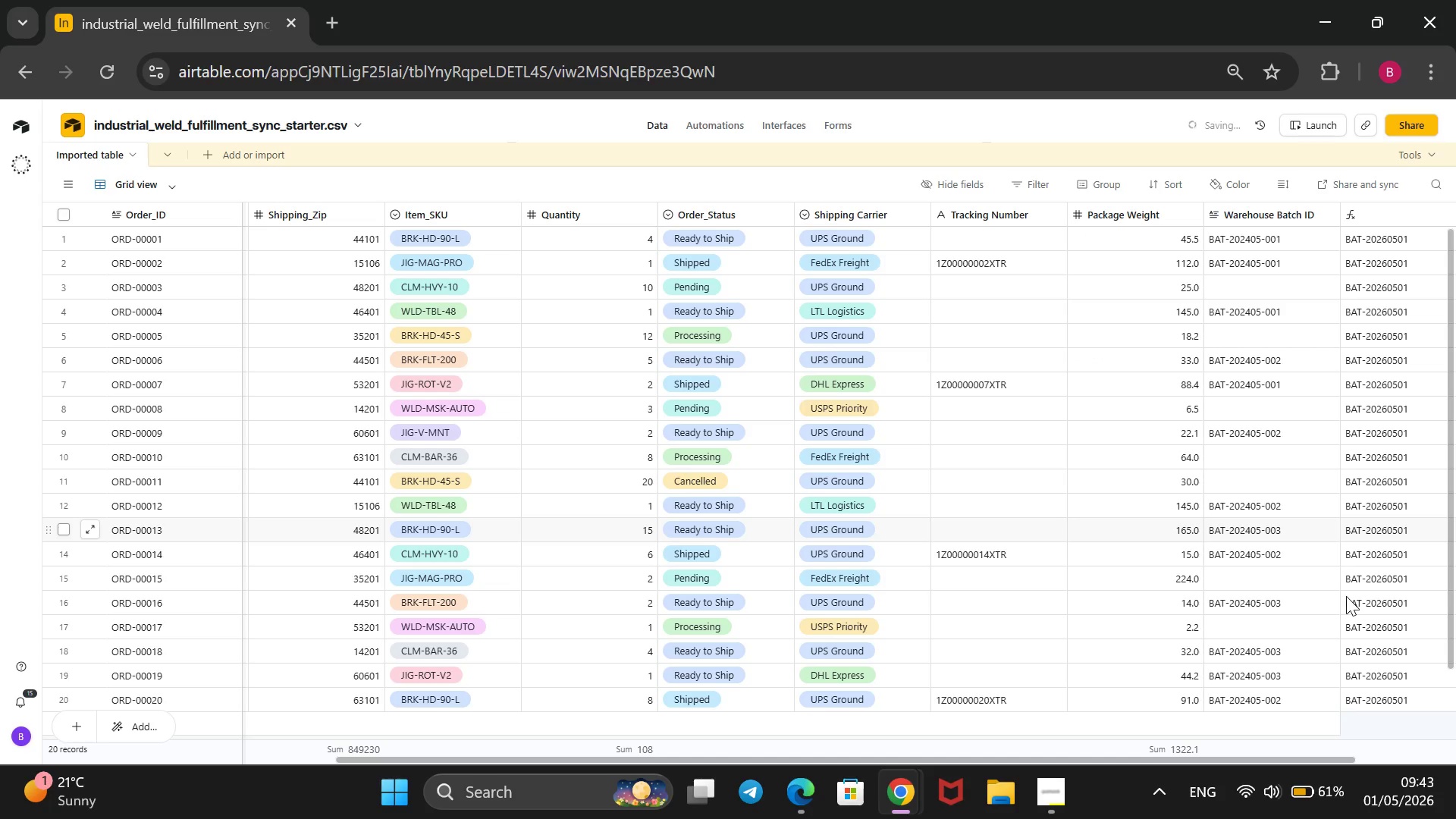 
left_click([733, 130])
 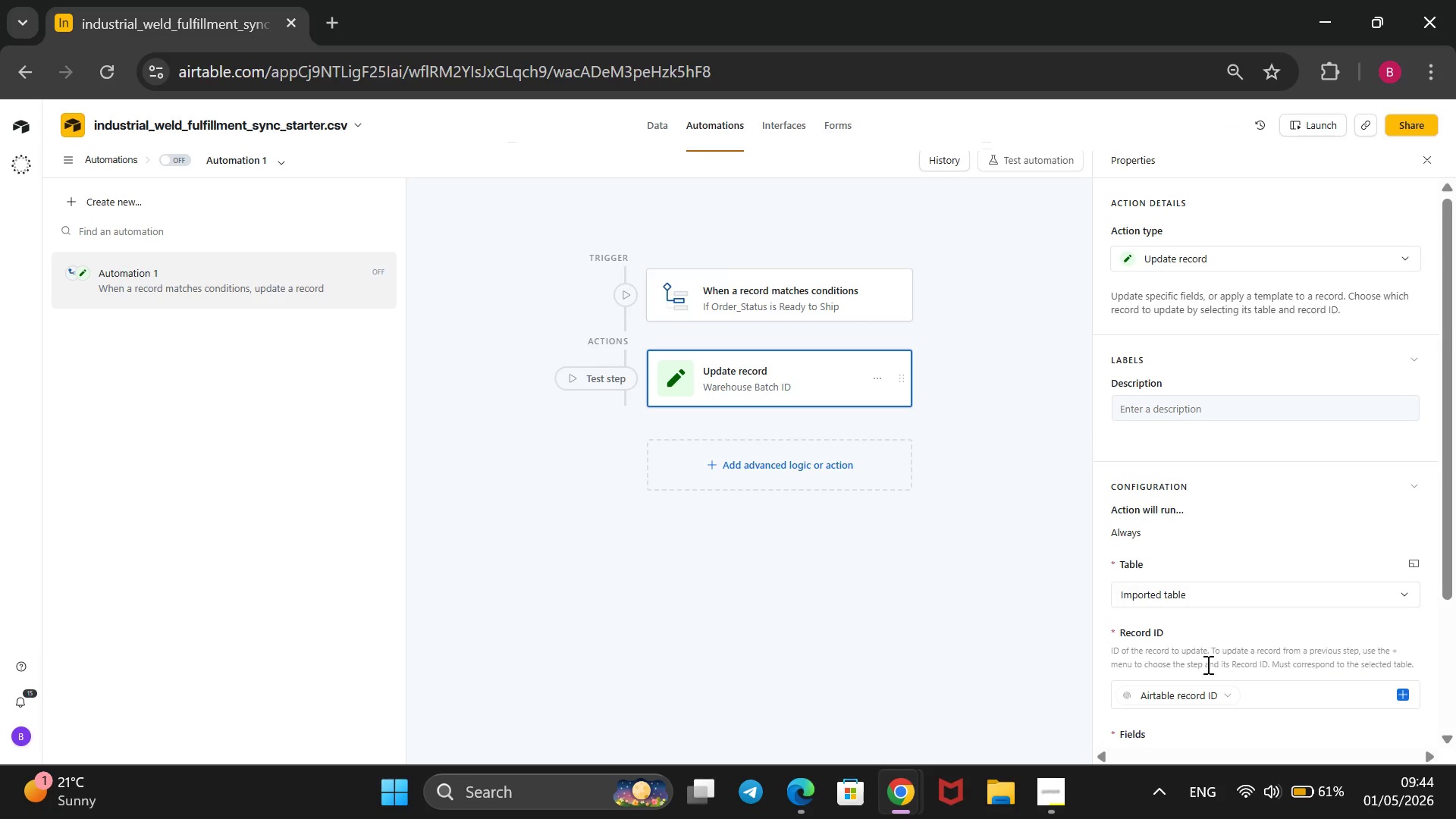 
wait(5.98)
 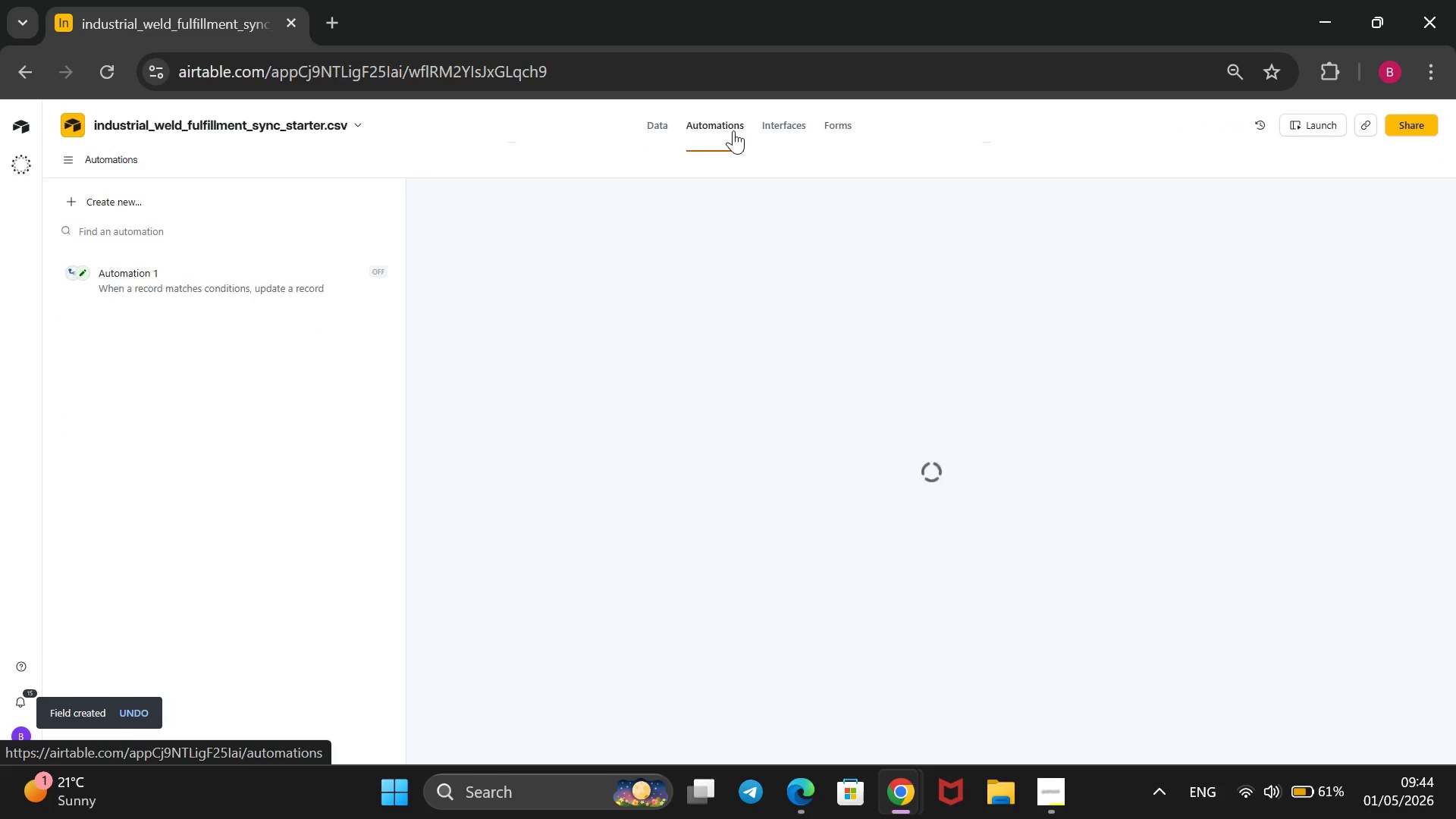 
scroll: coordinate [1332, 657], scroll_direction: down, amount: 2.0
 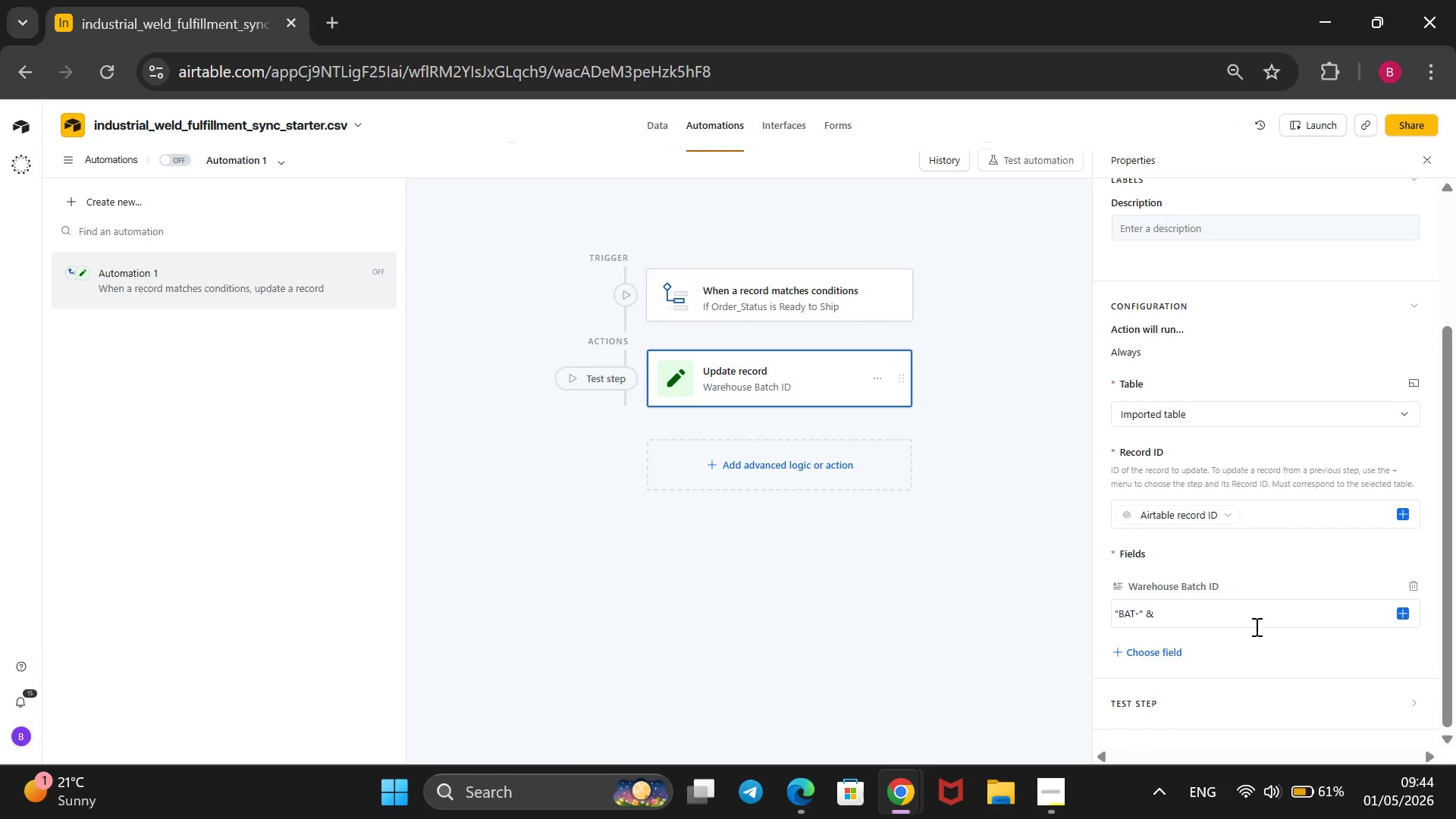 
left_click_drag(start_coordinate=[1248, 620], to_coordinate=[1075, 617])
 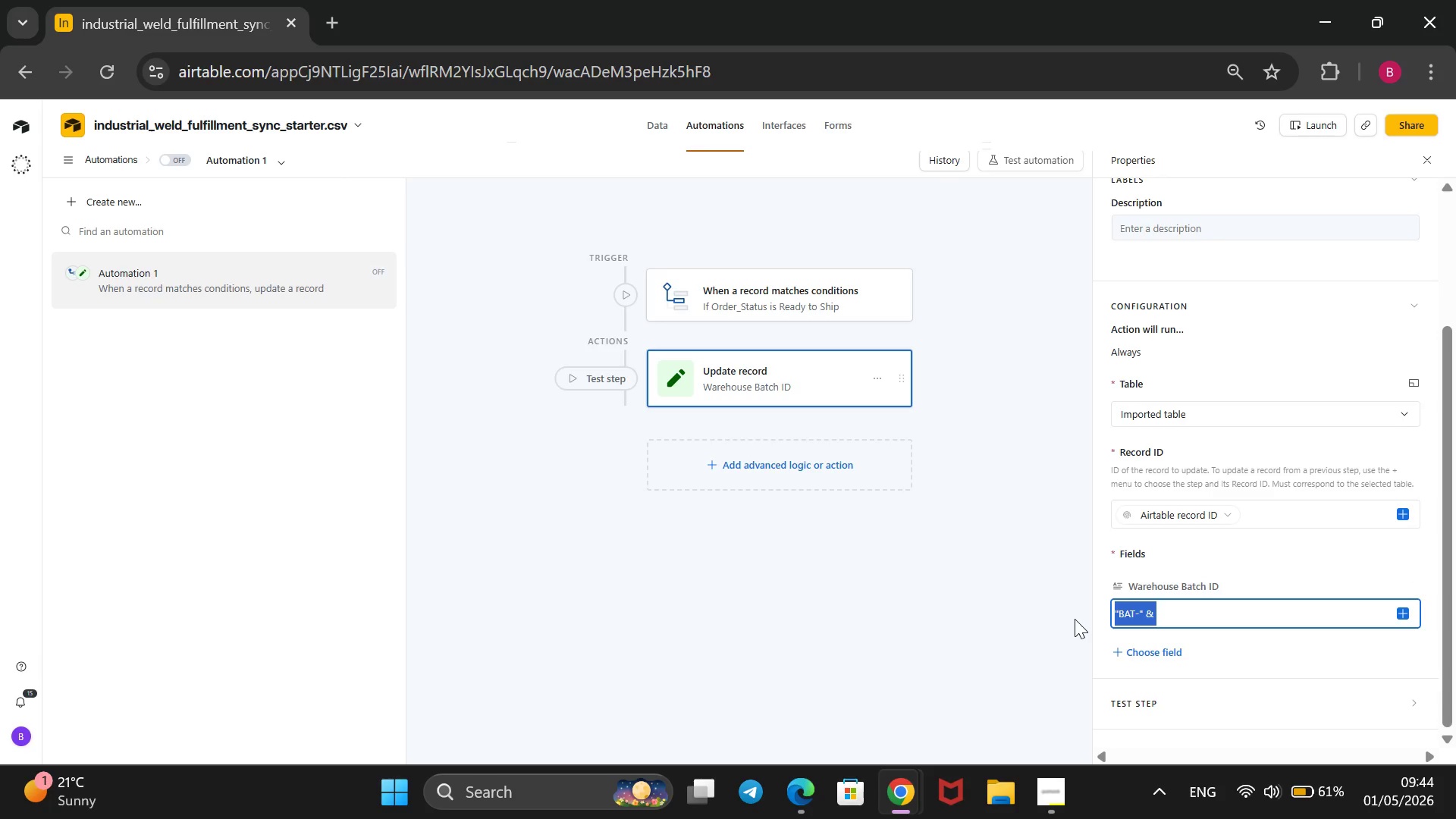 
key(Backspace)
 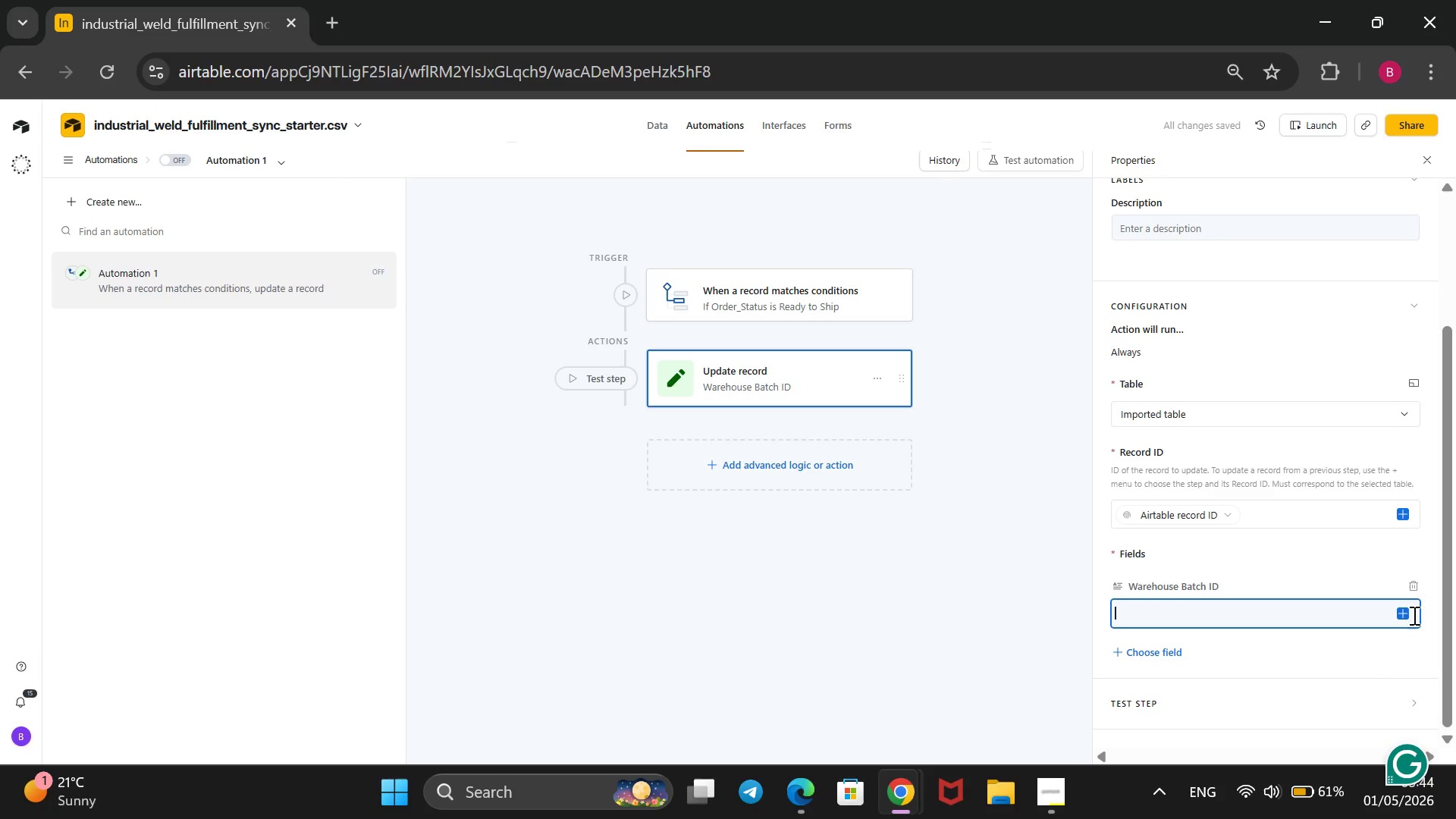 
left_click([1404, 615])
 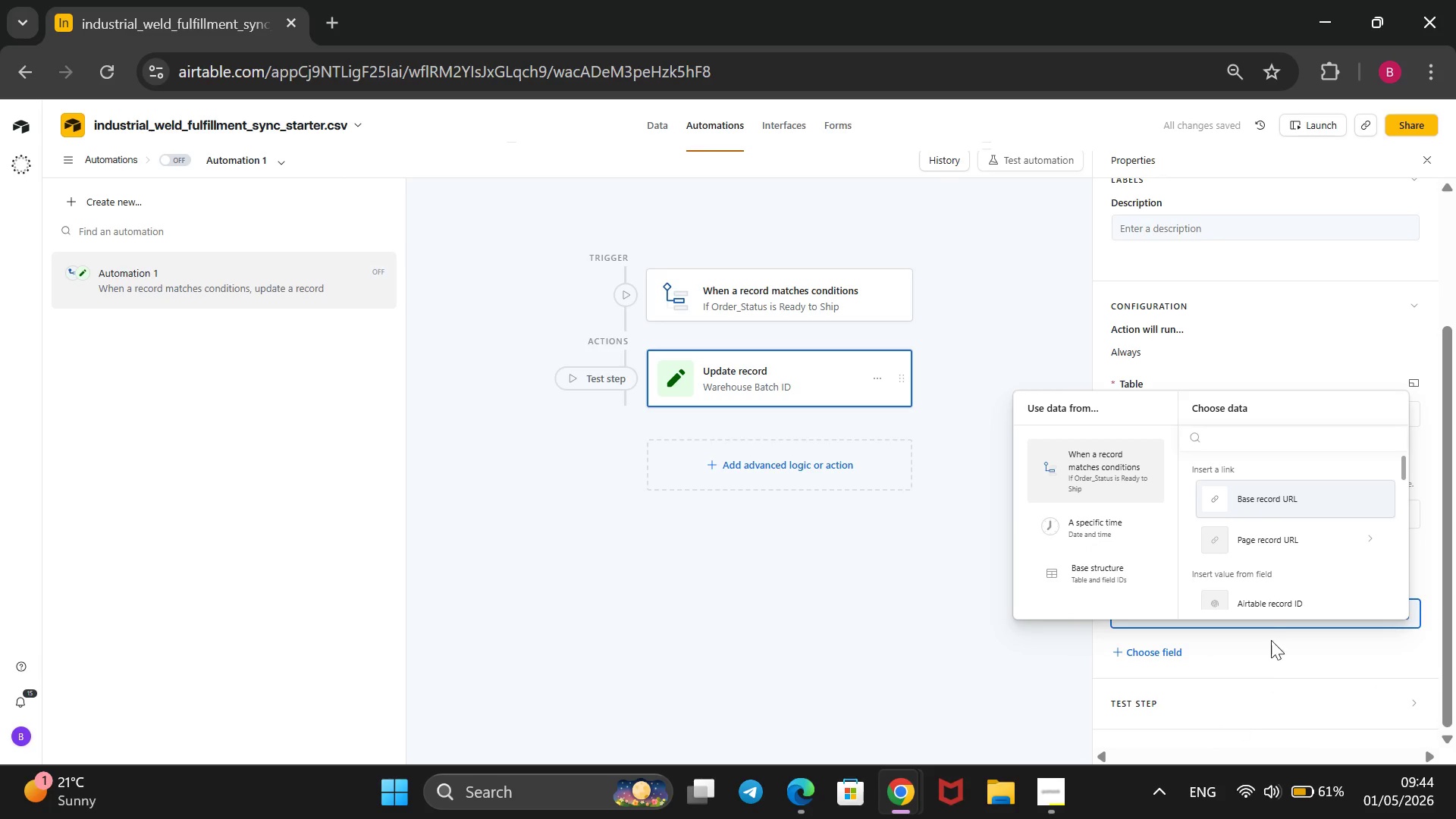 
scroll: coordinate [1288, 558], scroll_direction: down, amount: 2.0
 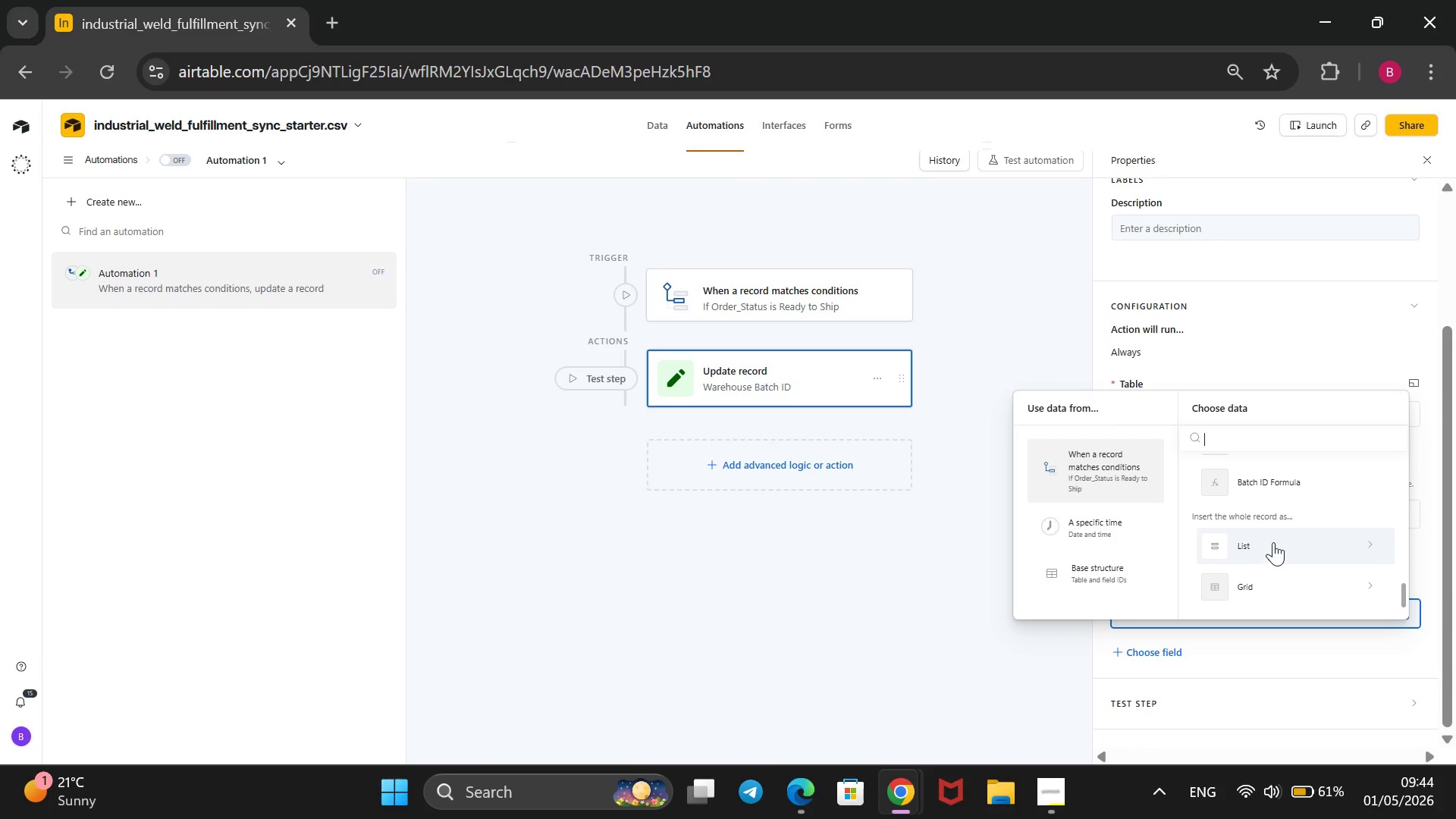 
left_click([1289, 495])
 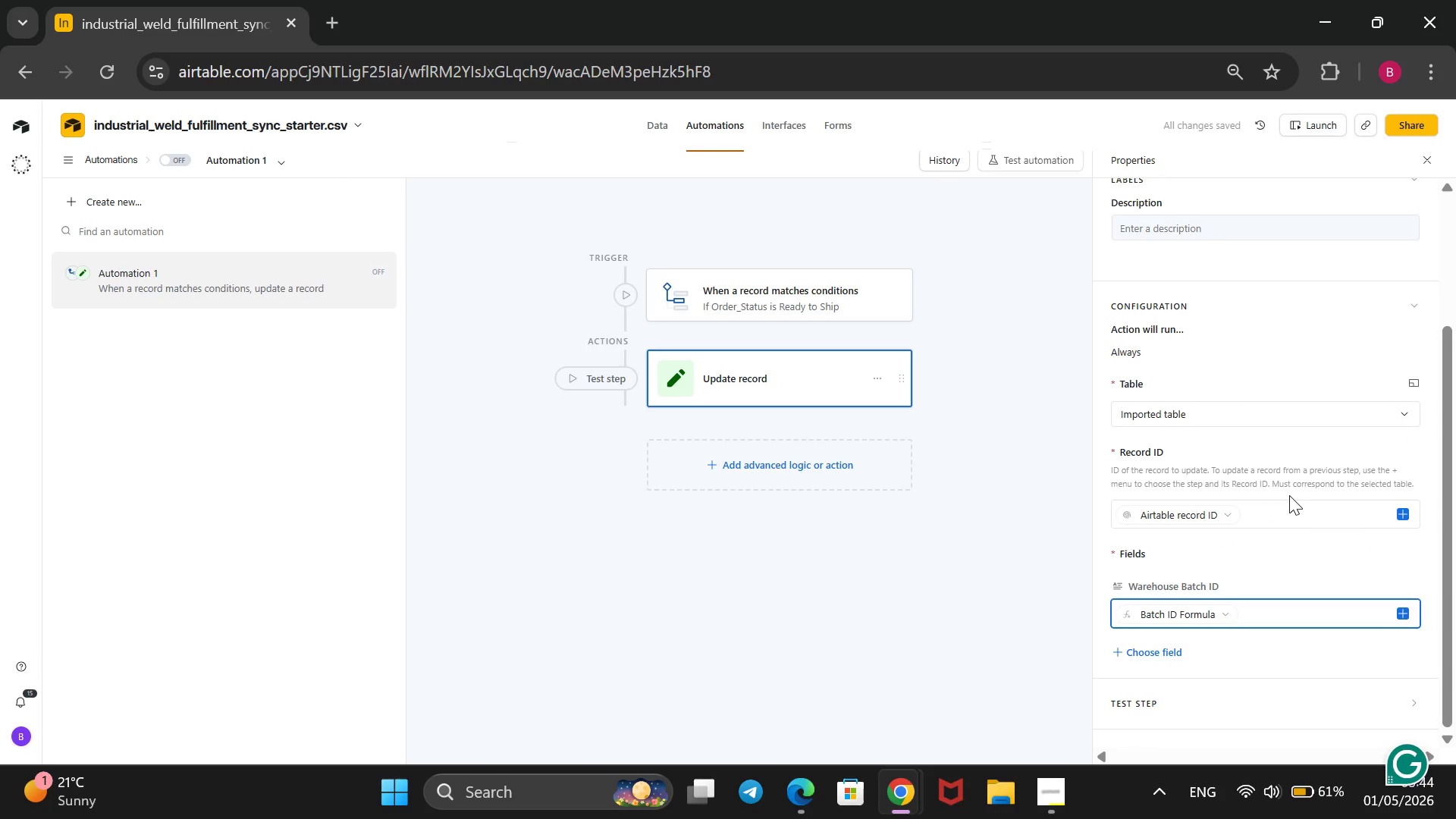 
wait(9.77)
 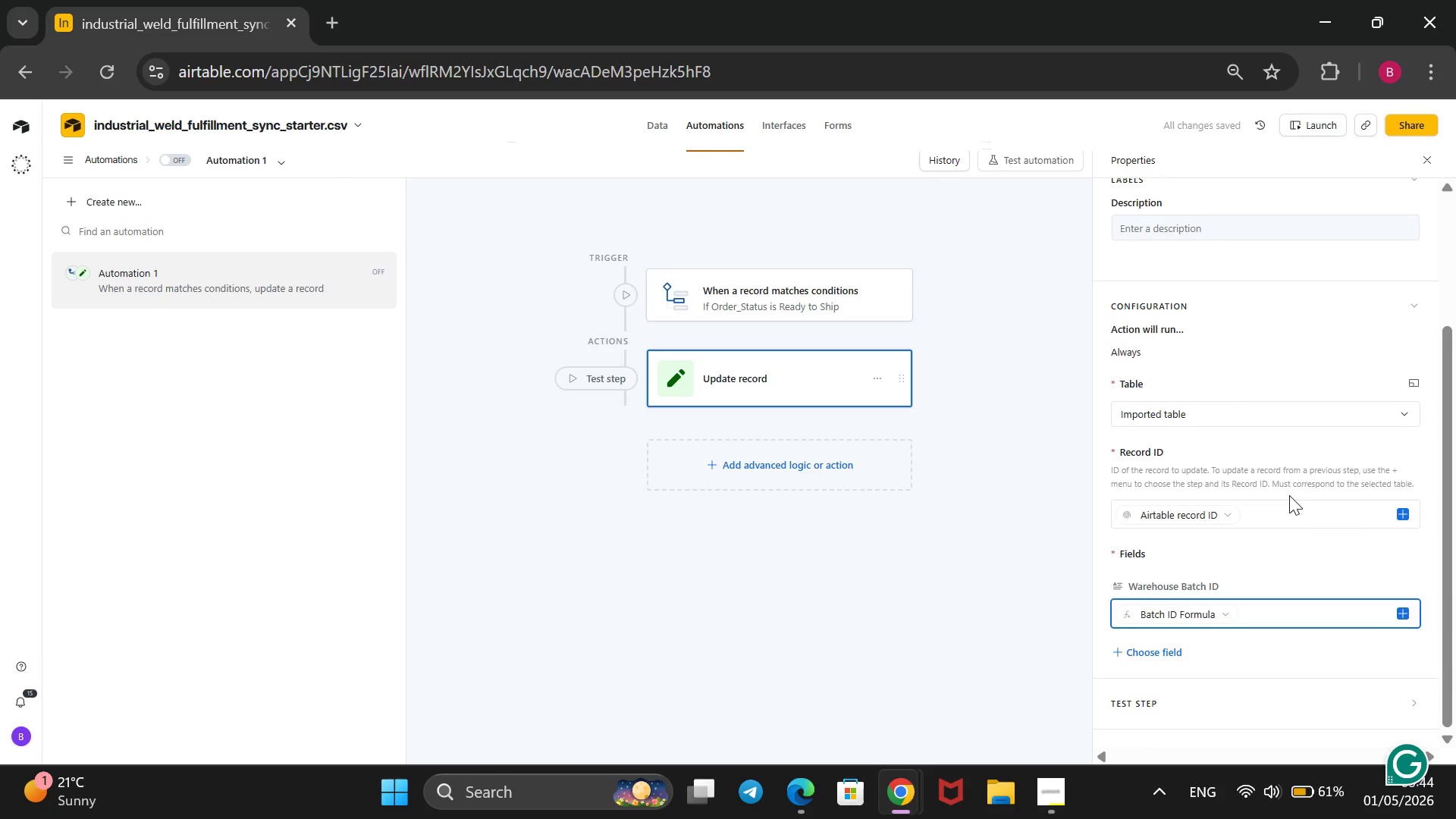 
scroll: coordinate [1289, 495], scroll_direction: down, amount: 3.0
 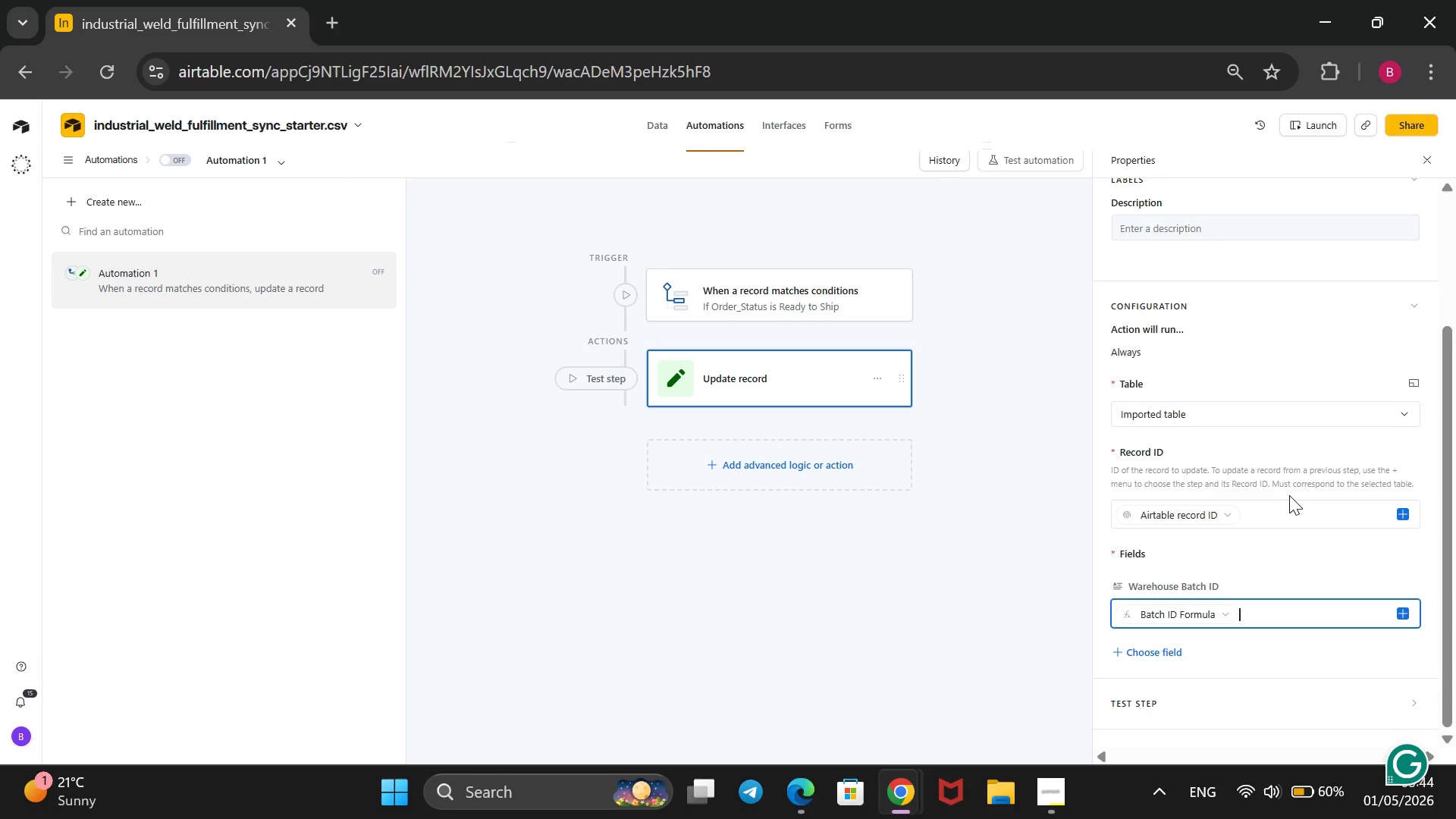 
wait(18.53)
 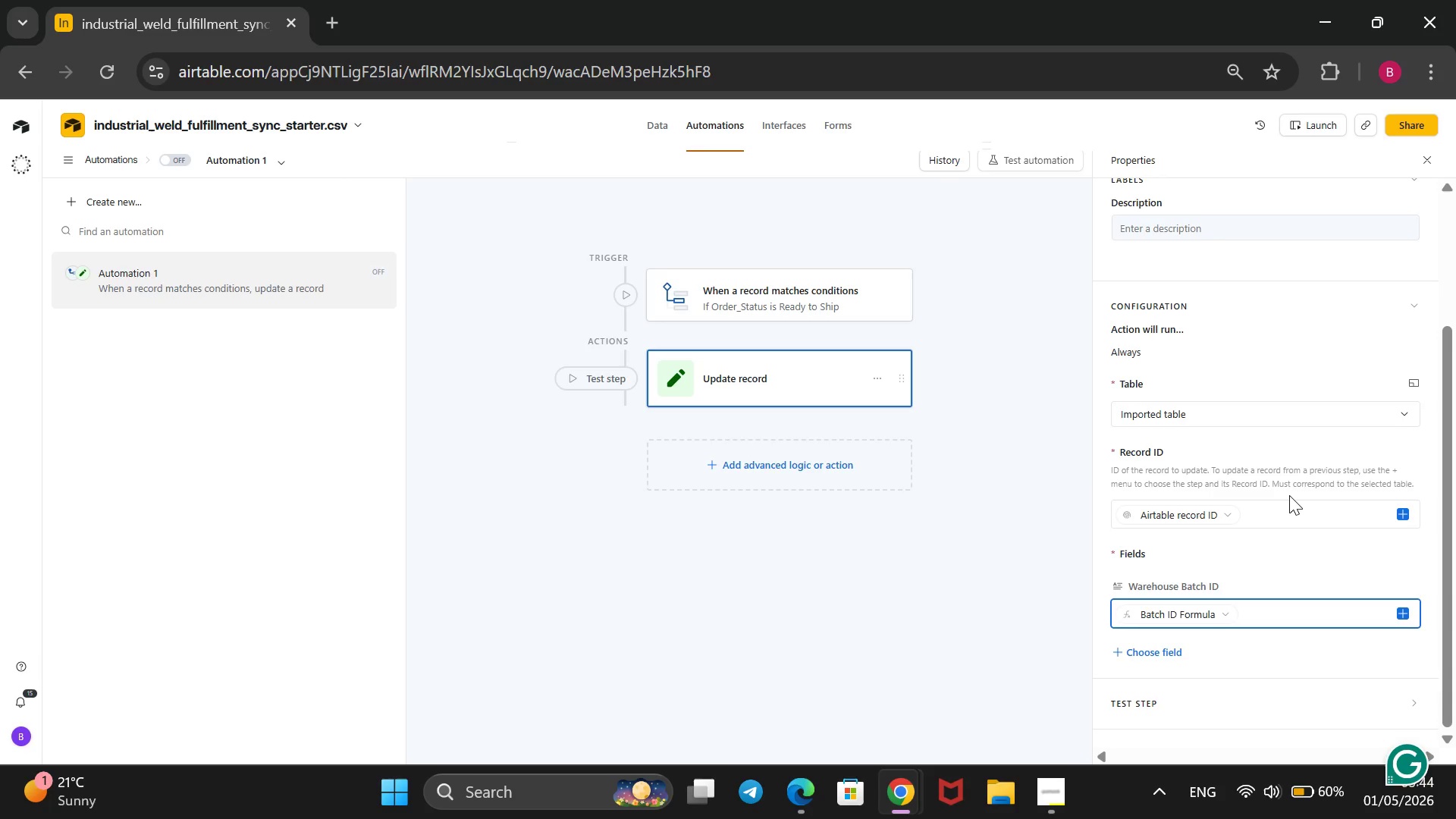 
key(Shift+2)
 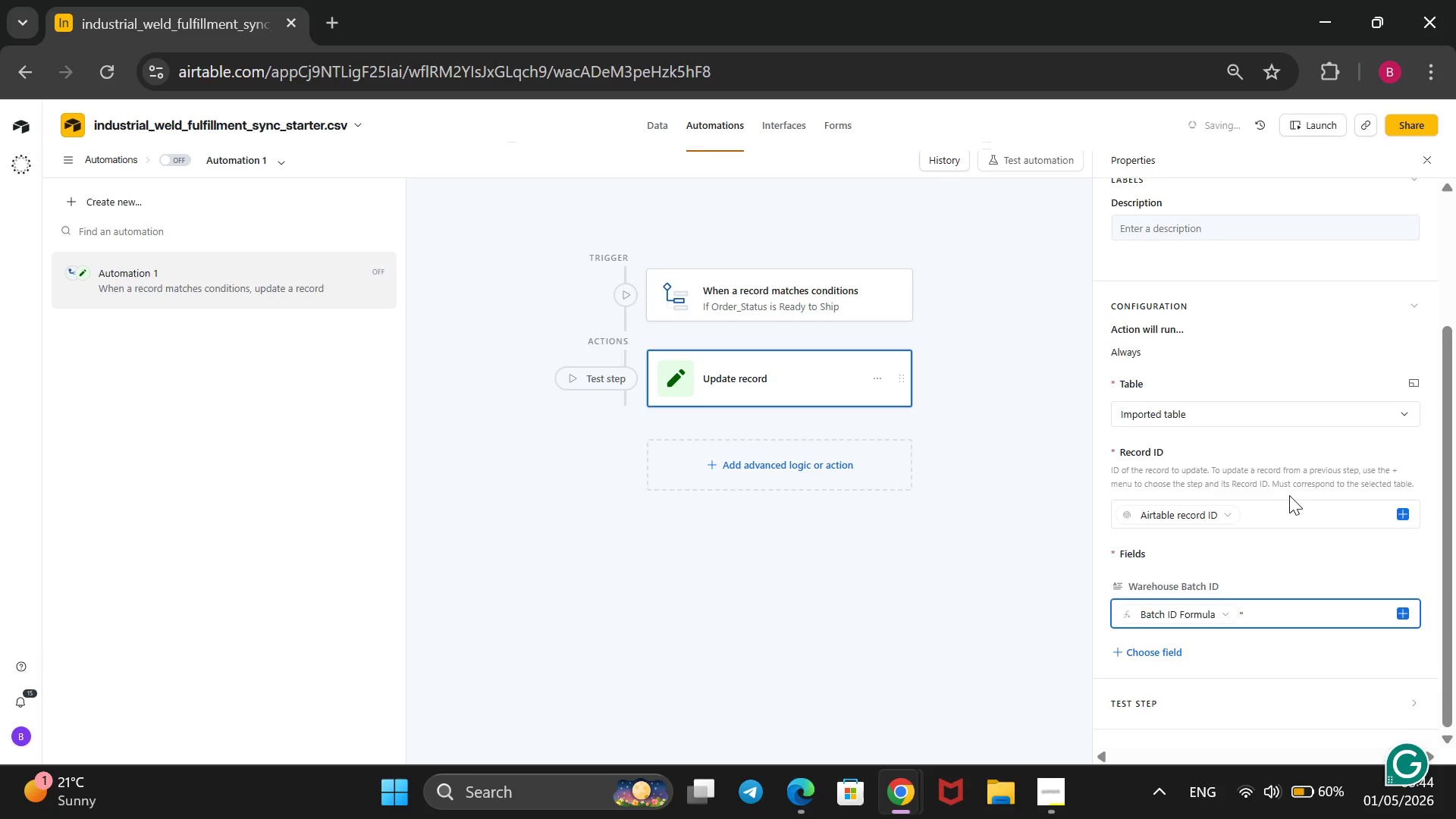 
key(Backspace)
 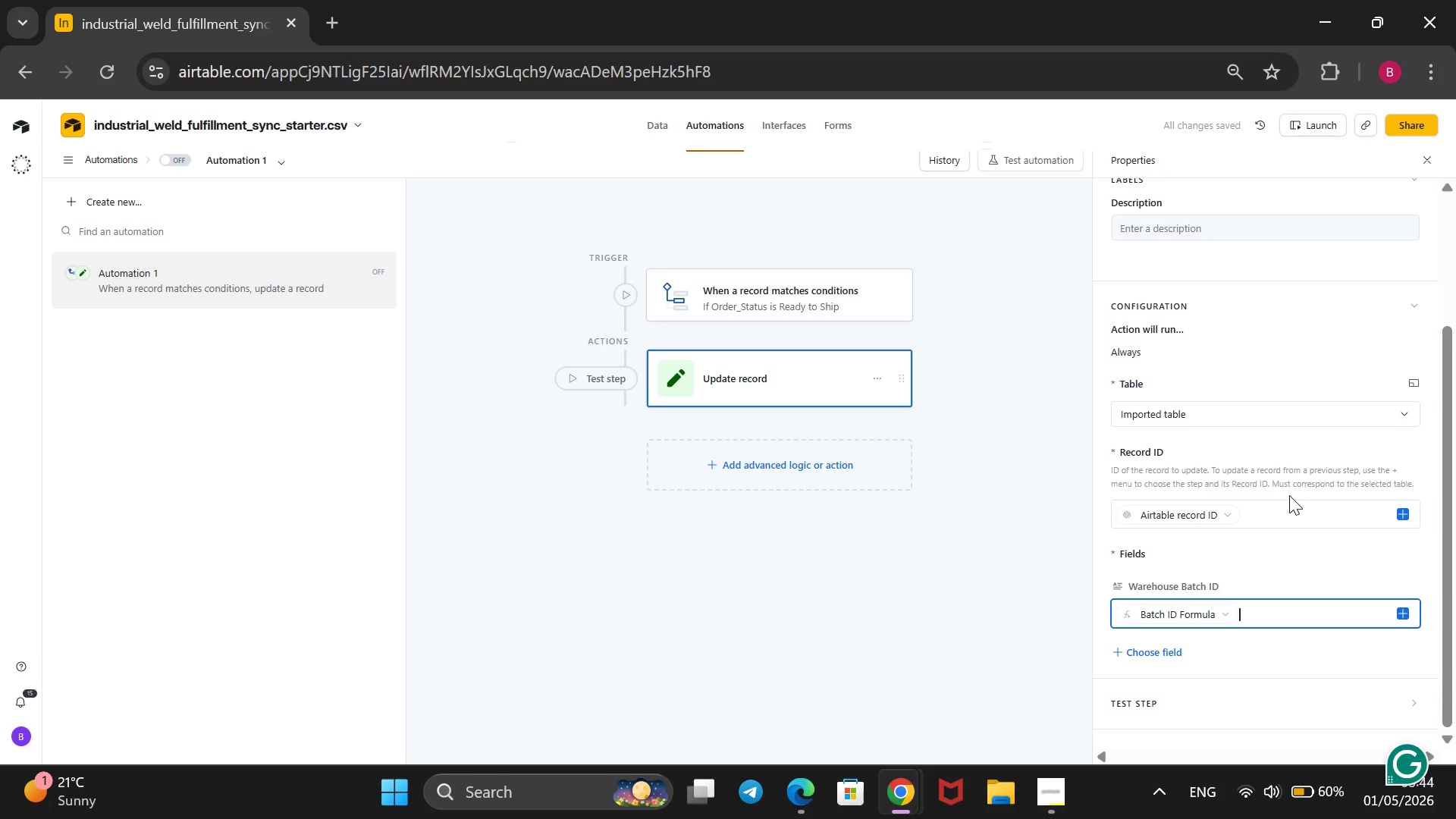 
wait(10.47)
 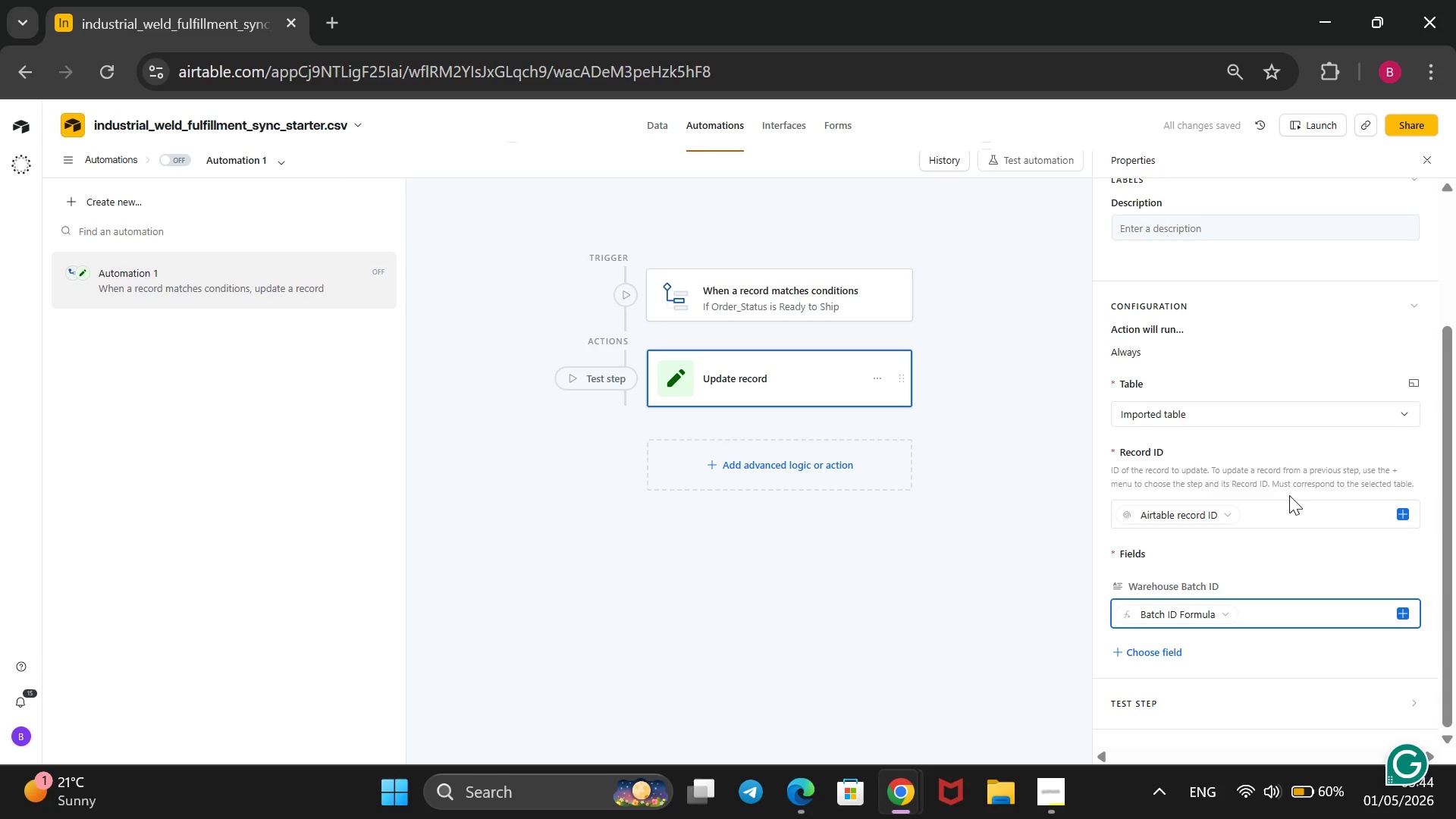 
type(@@)
 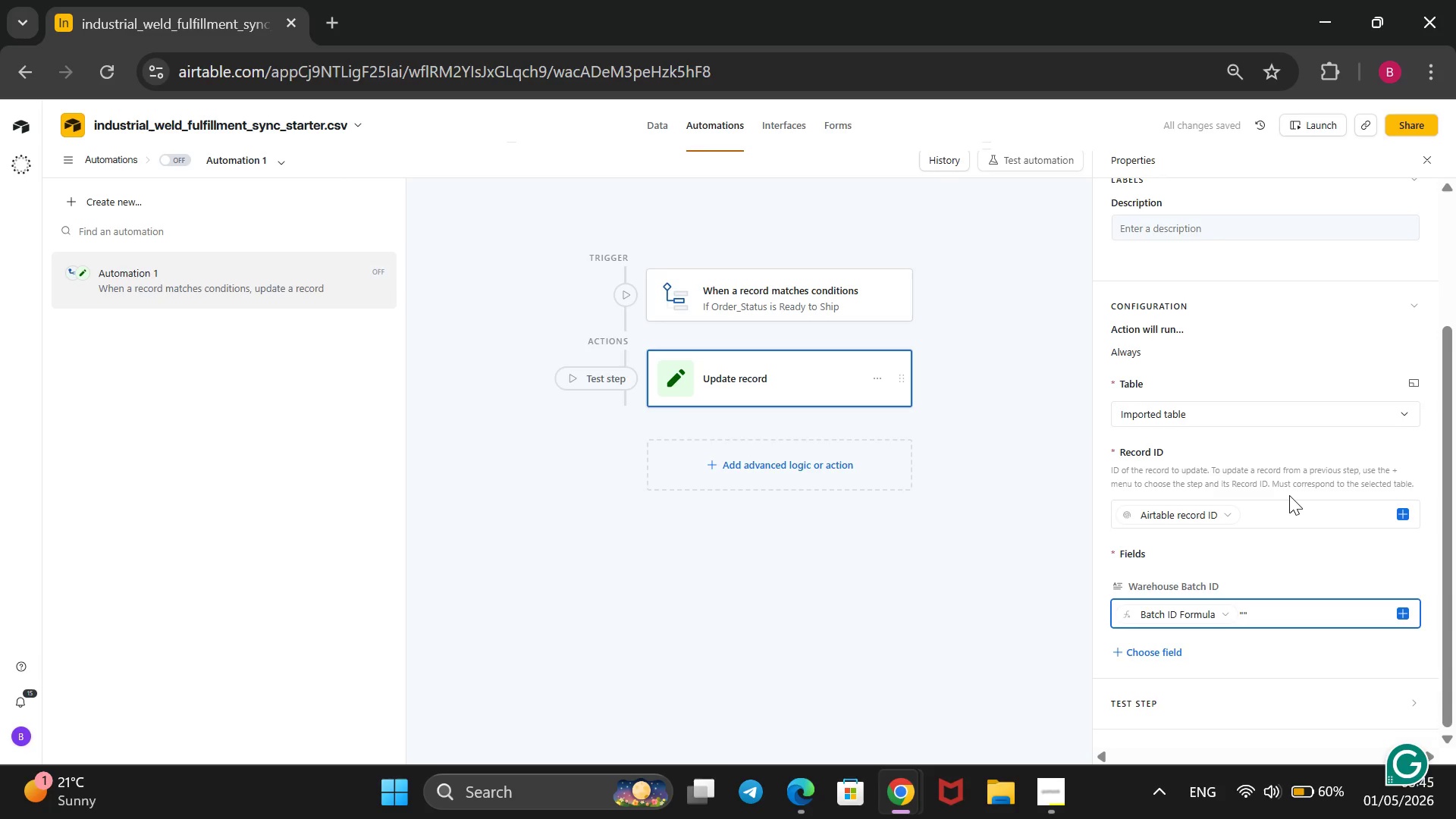 
key(ArrowLeft)
 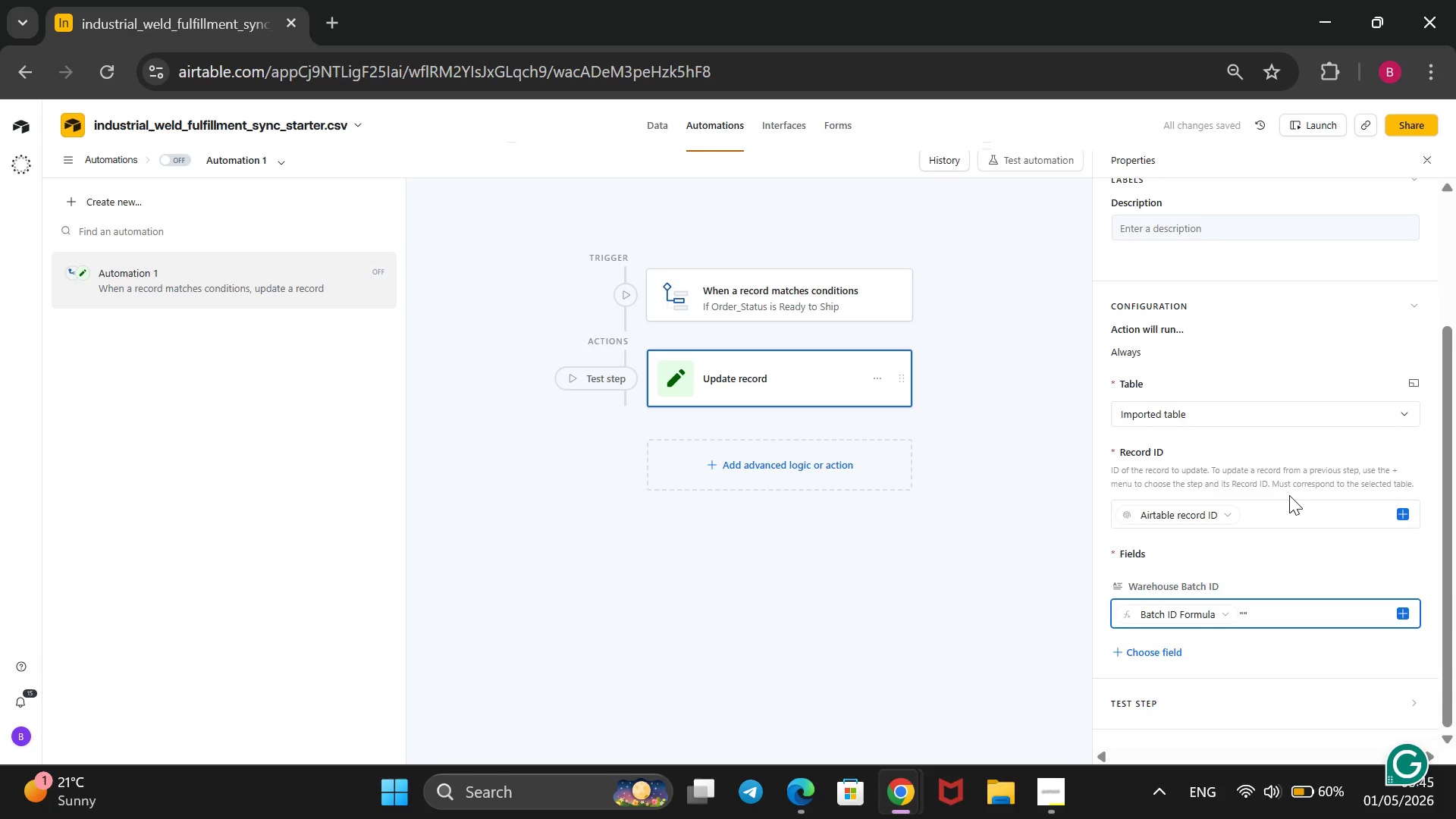 
type(BAT-)
 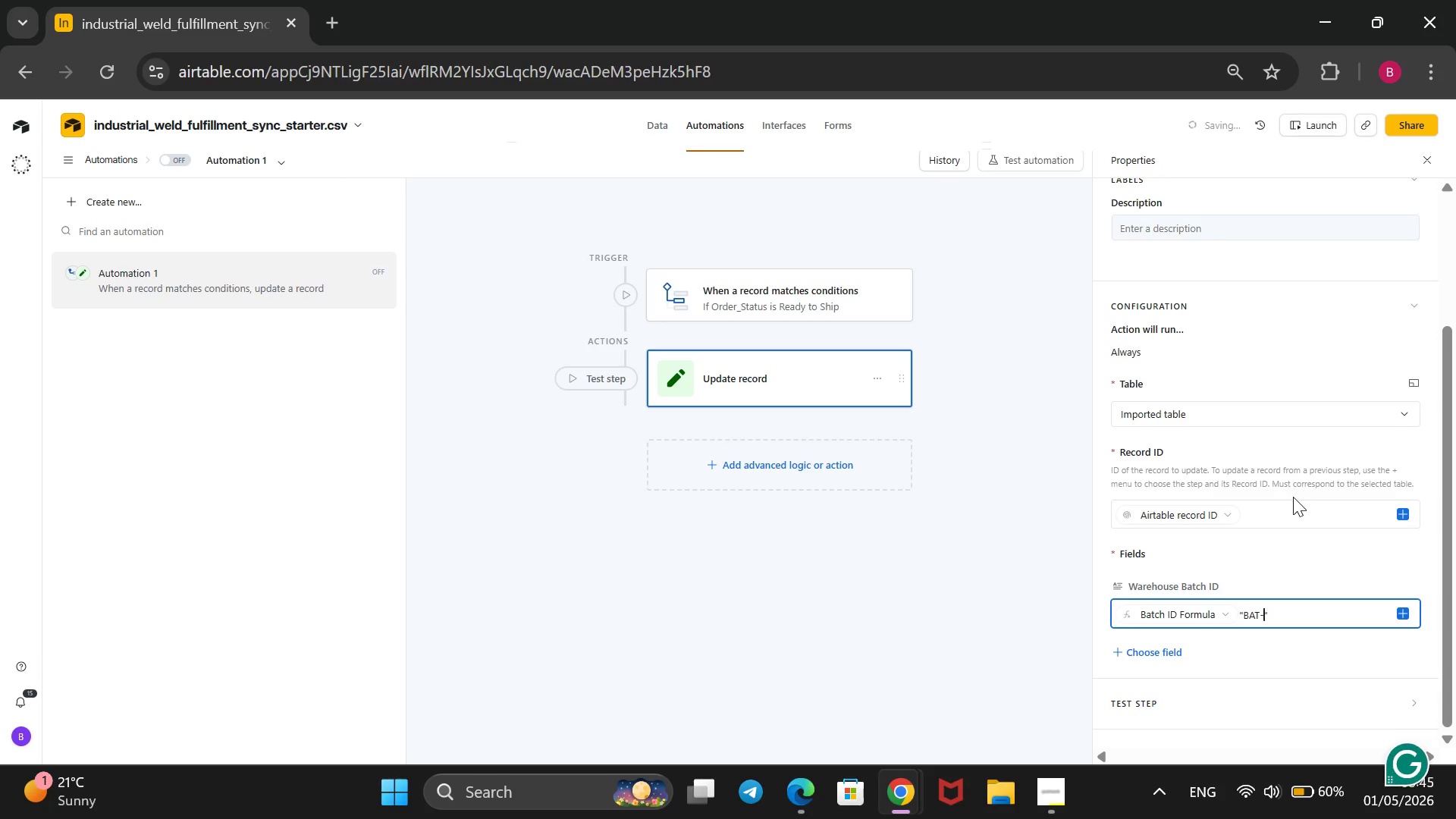 
scroll: coordinate [1404, 478], scroll_direction: down, amount: 5.0
 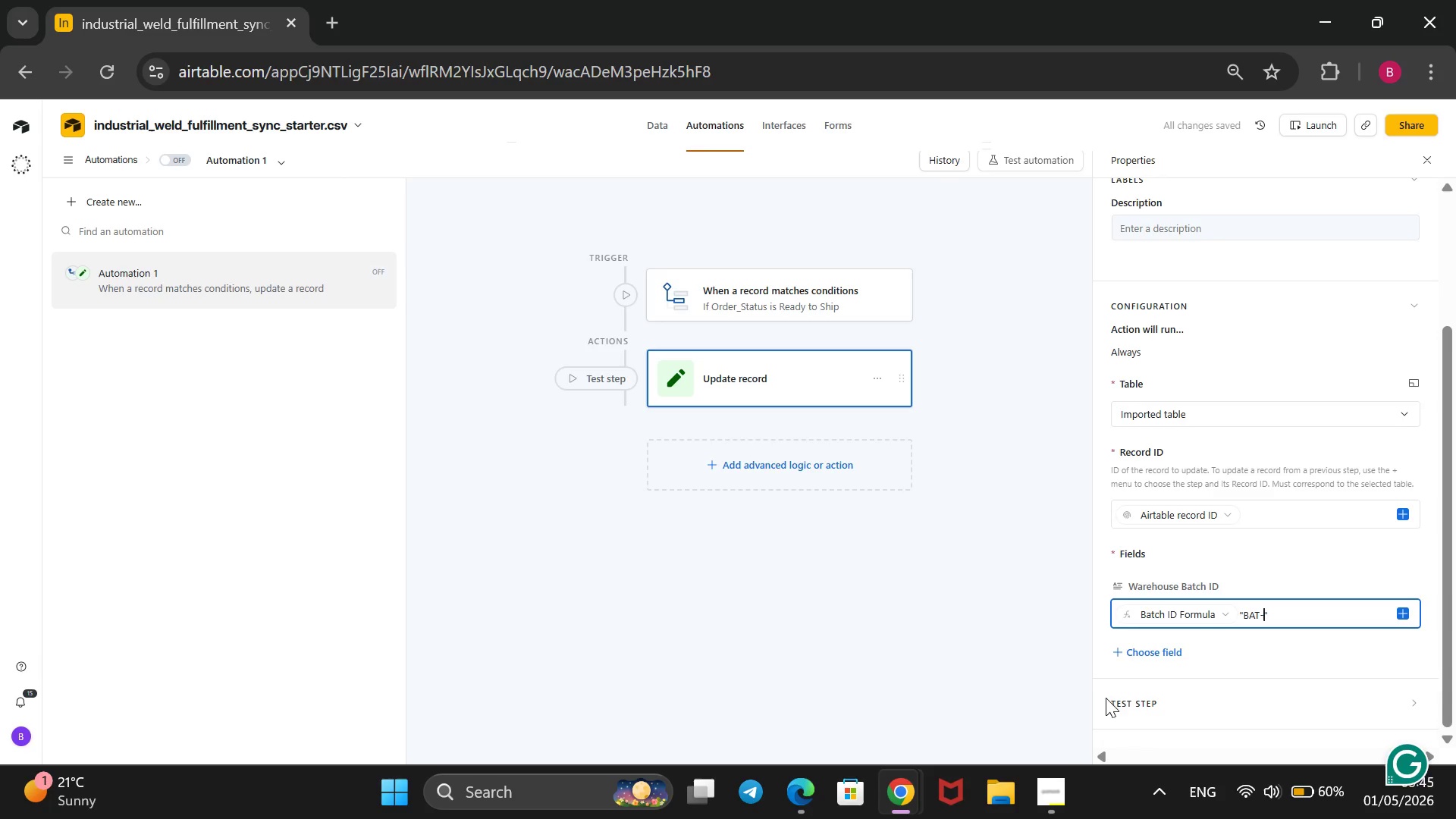 
left_click([1115, 701])
 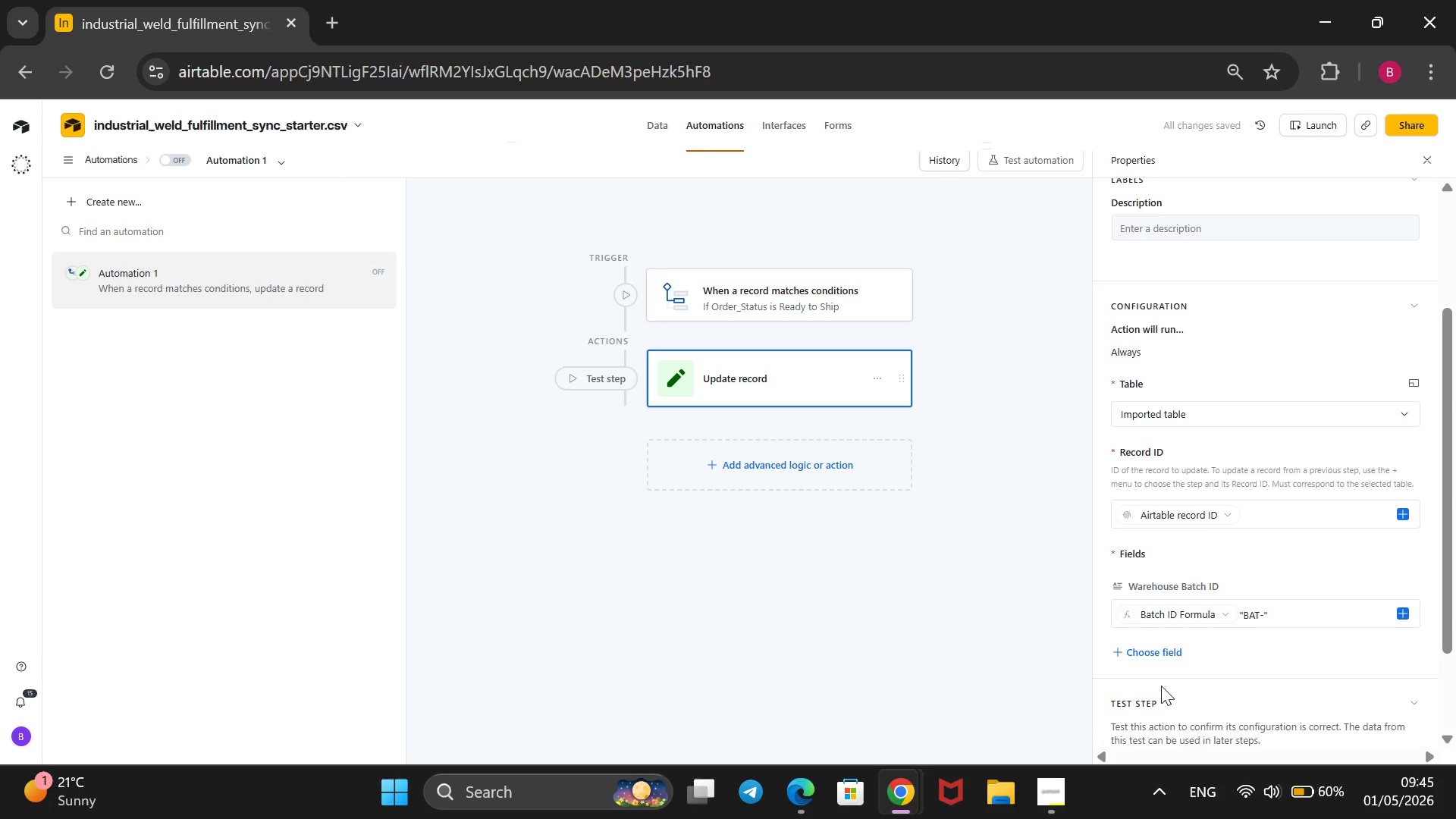 
scroll: coordinate [1161, 686], scroll_direction: down, amount: 3.0
 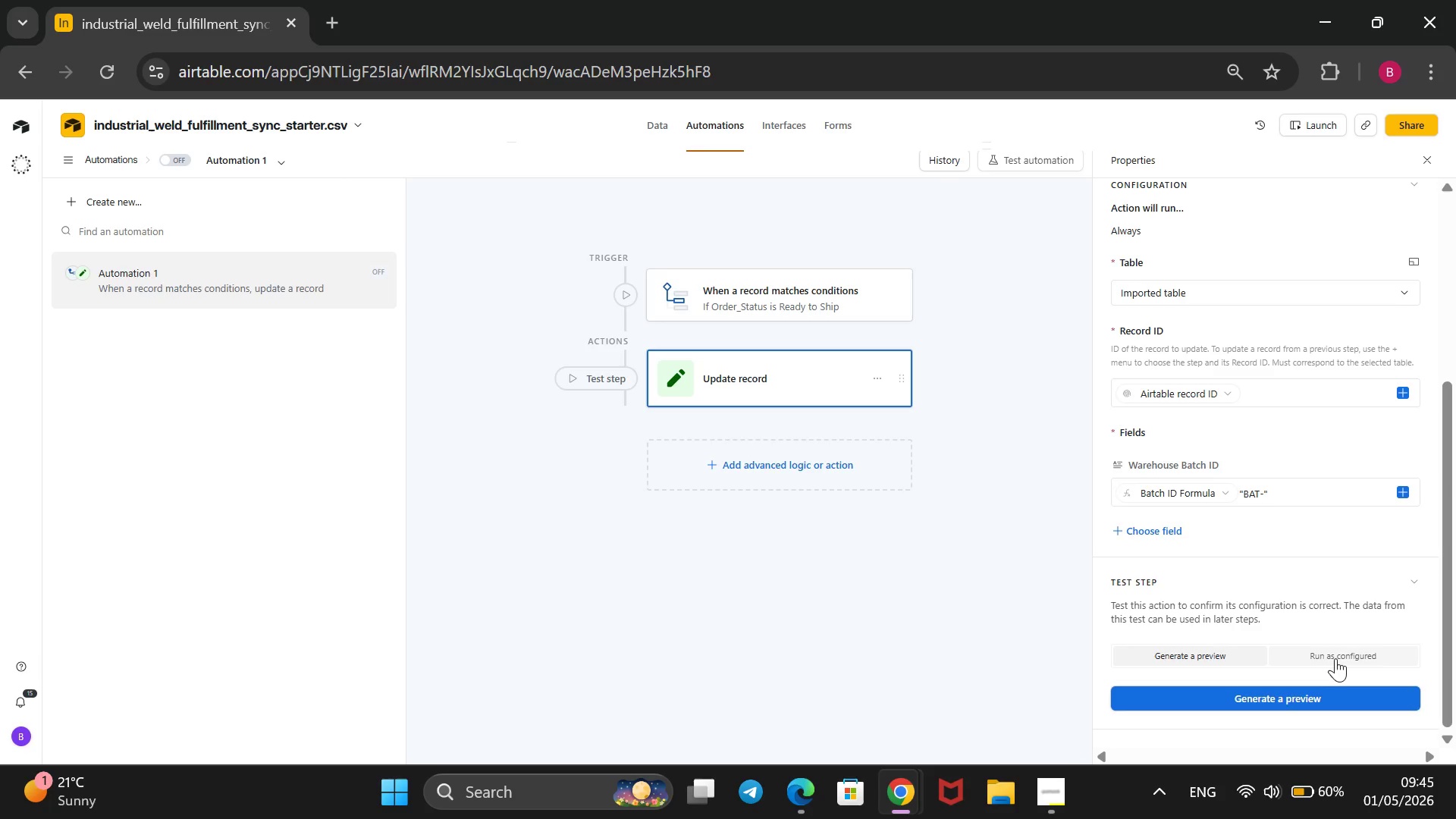 
left_click([1333, 658])
 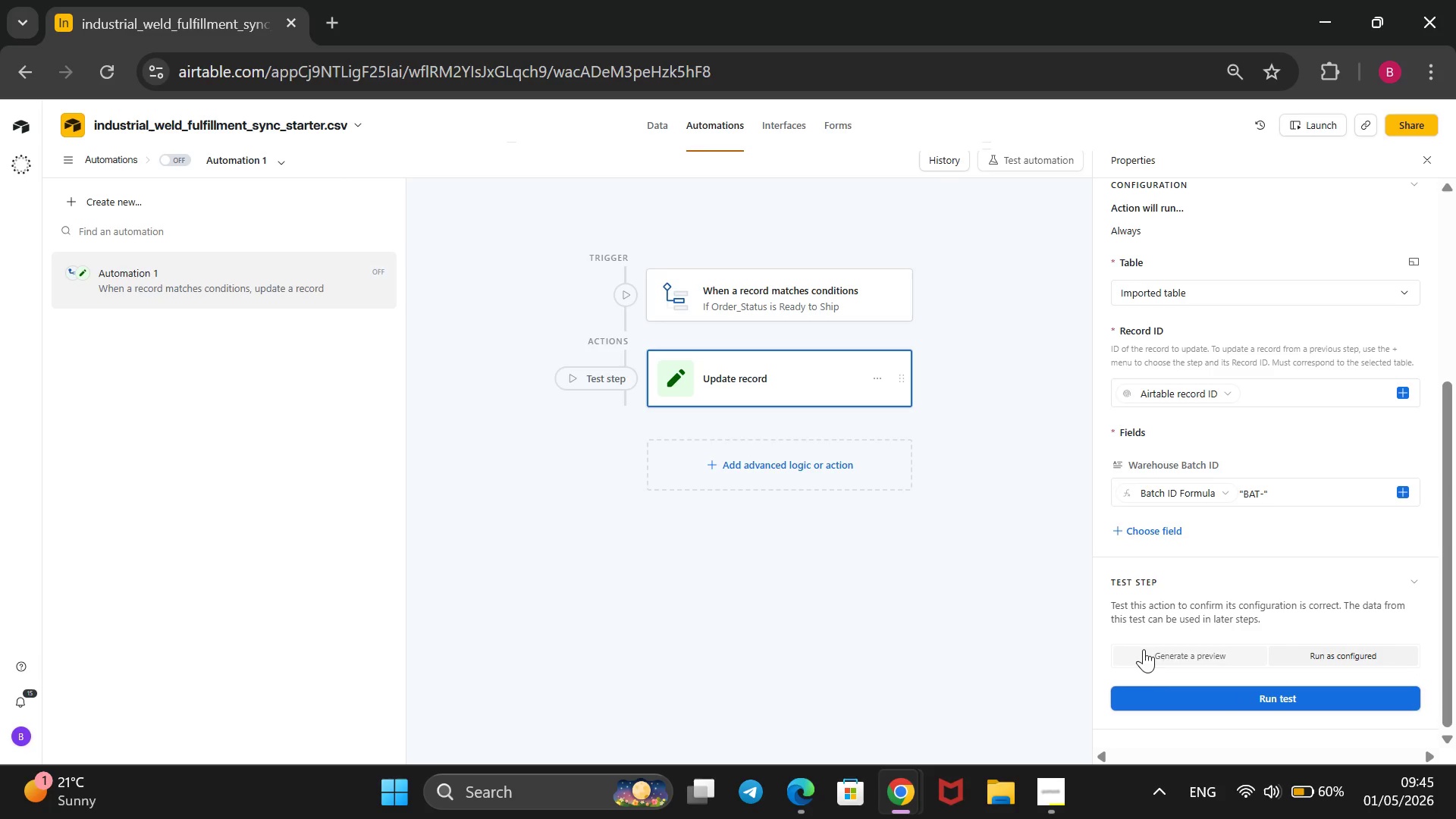 
left_click([1170, 646])
 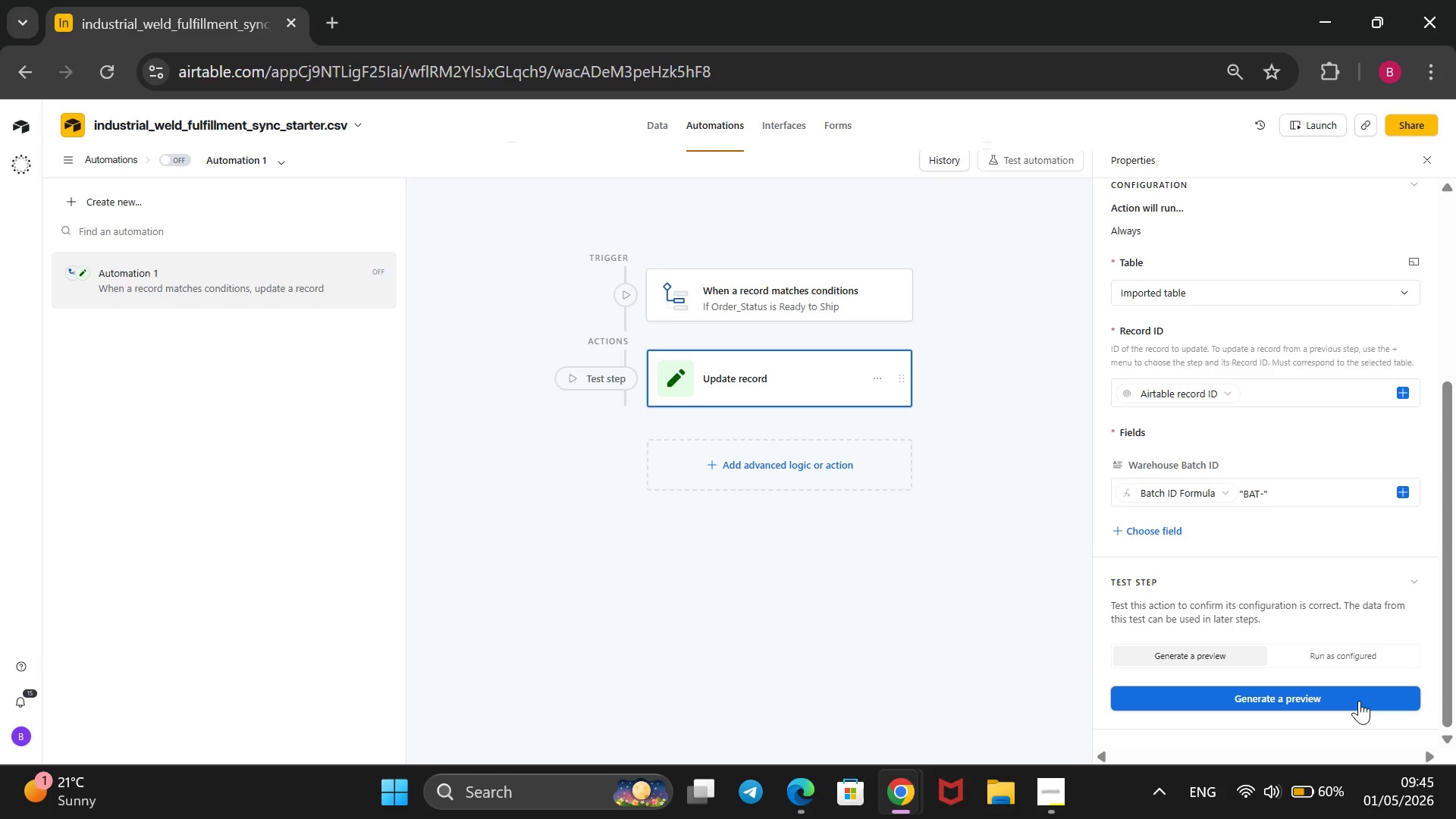 
left_click([1359, 701])
 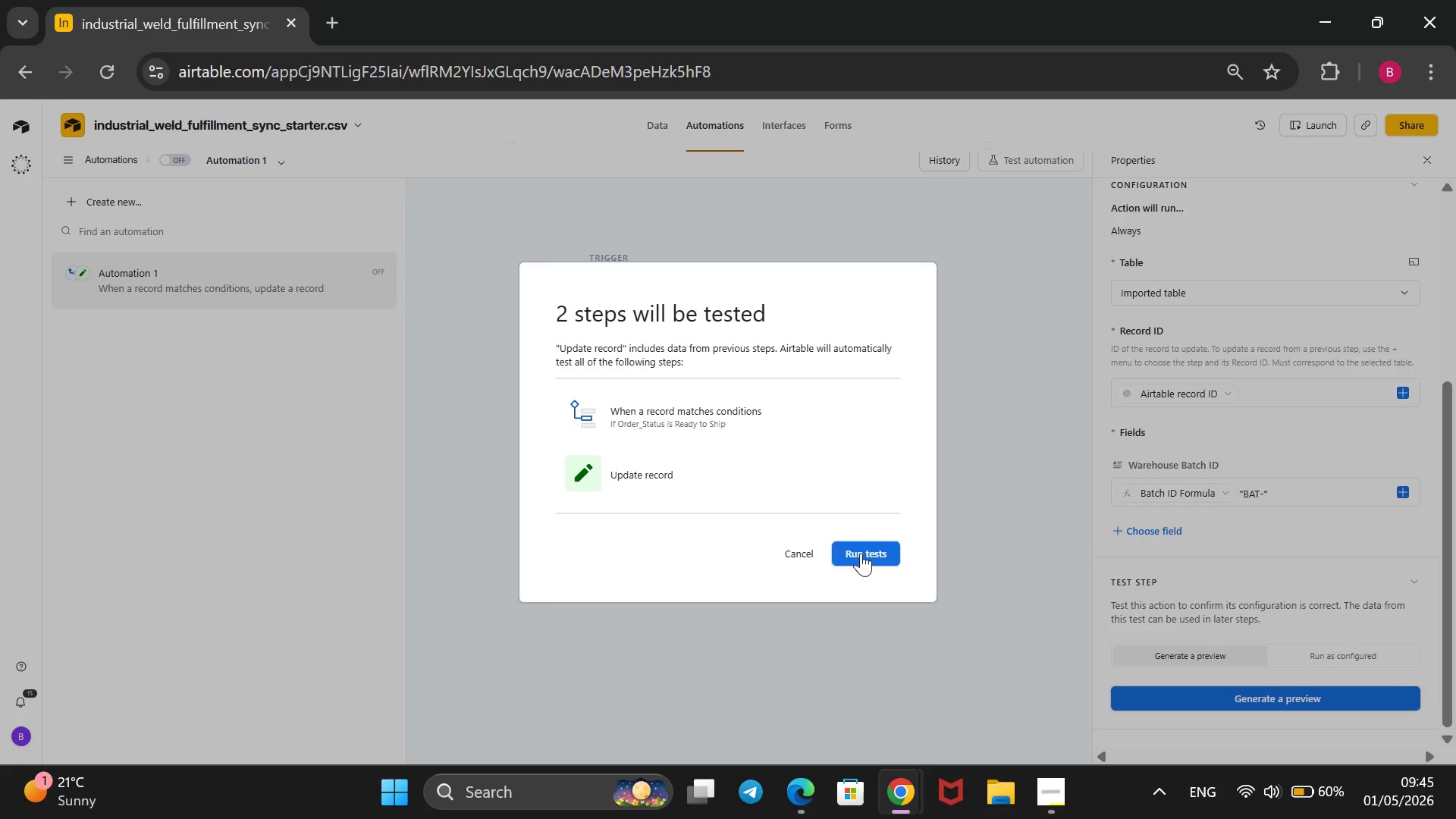 
left_click([876, 557])
 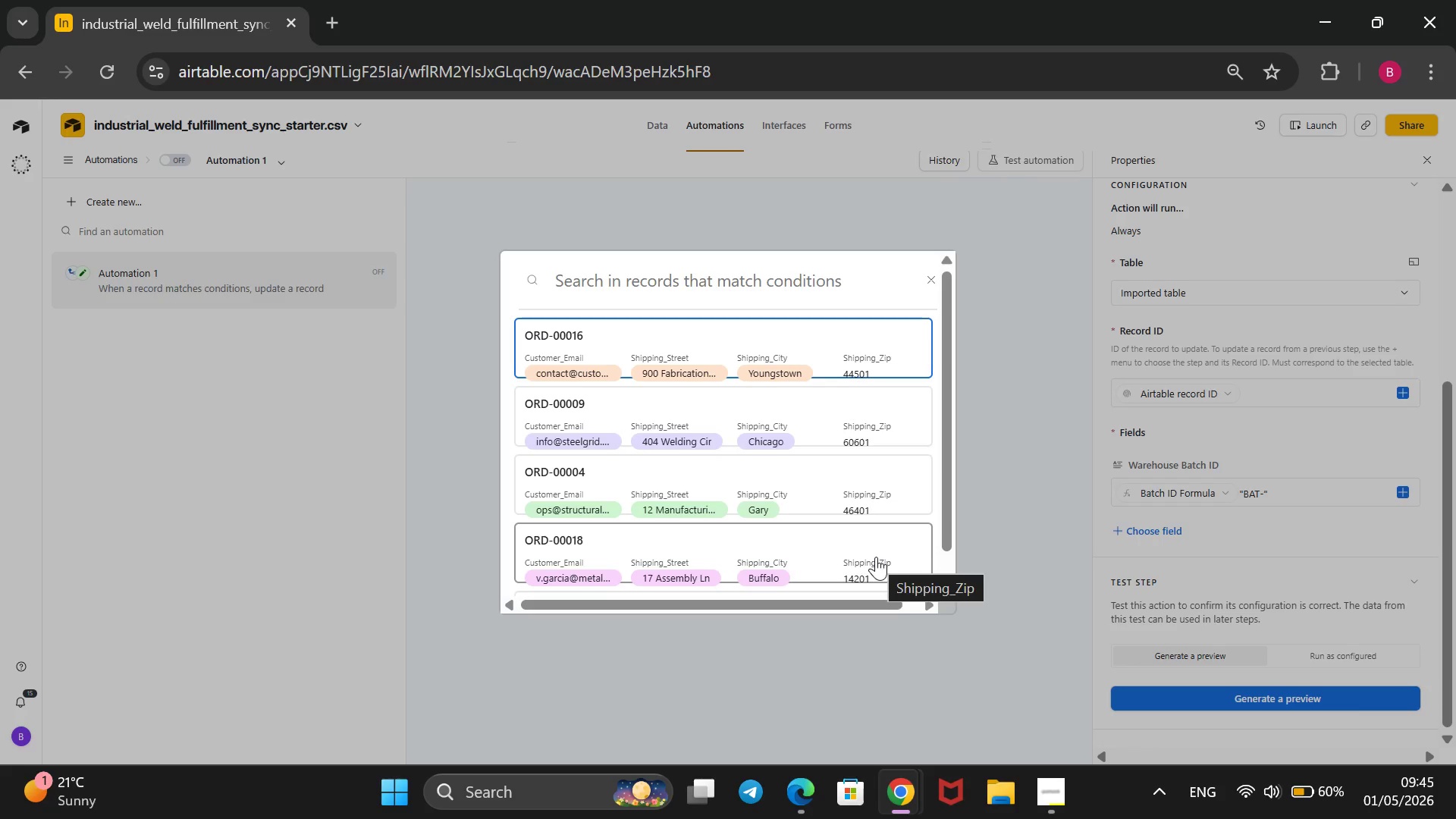 
scroll: coordinate [919, 465], scroll_direction: down, amount: 8.0
 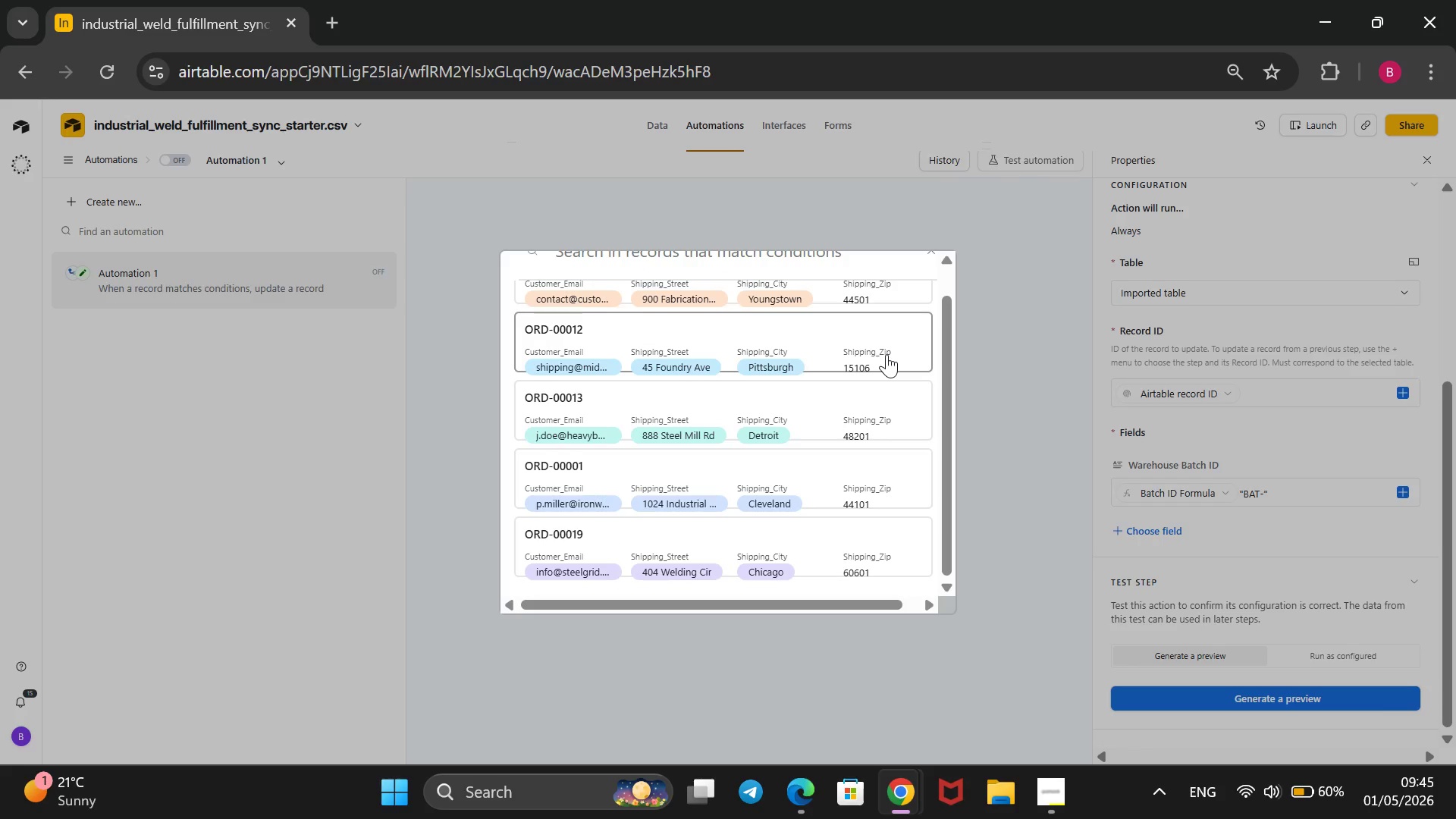 
left_click([888, 344])
 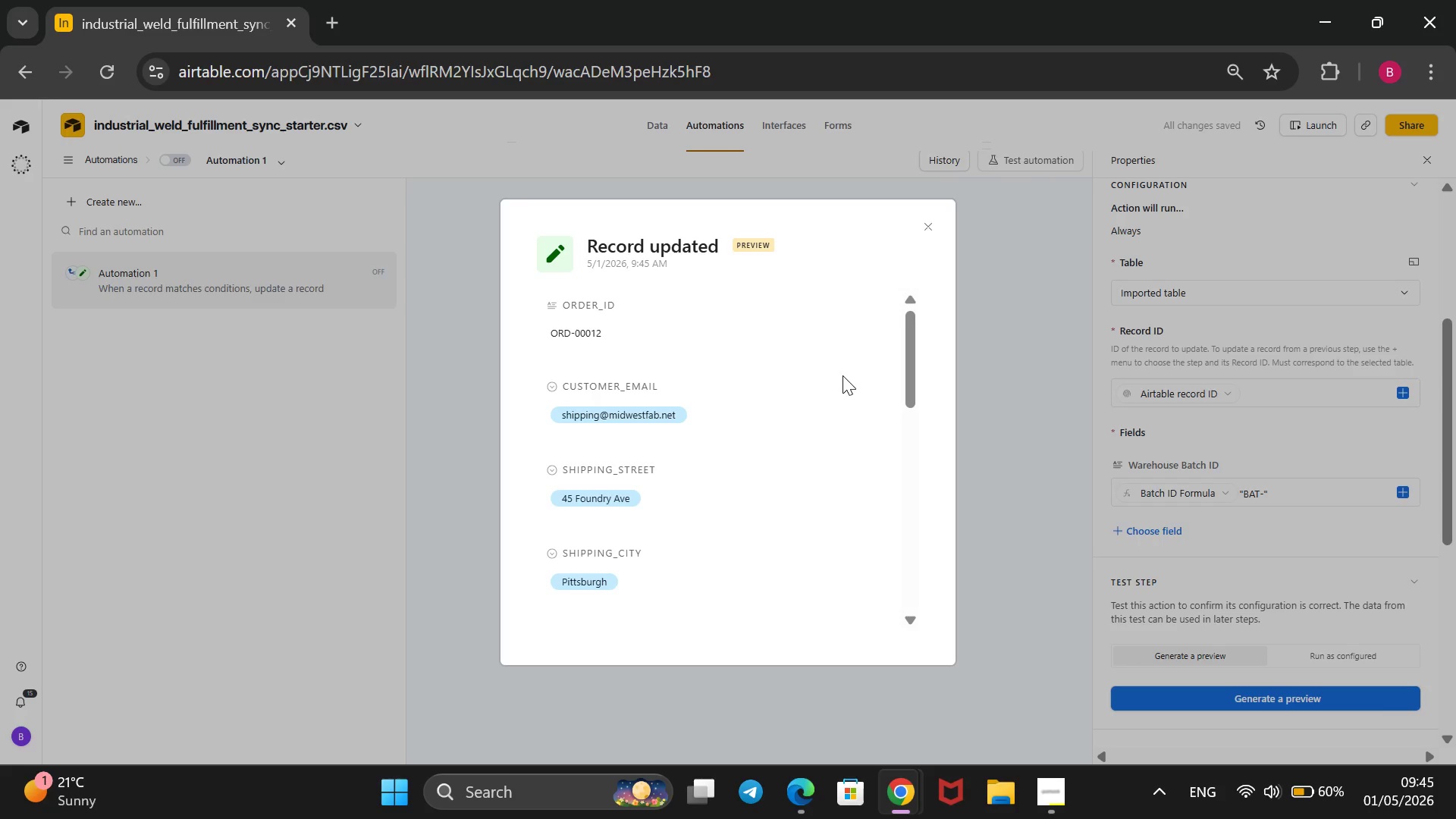 
wait(7.09)
 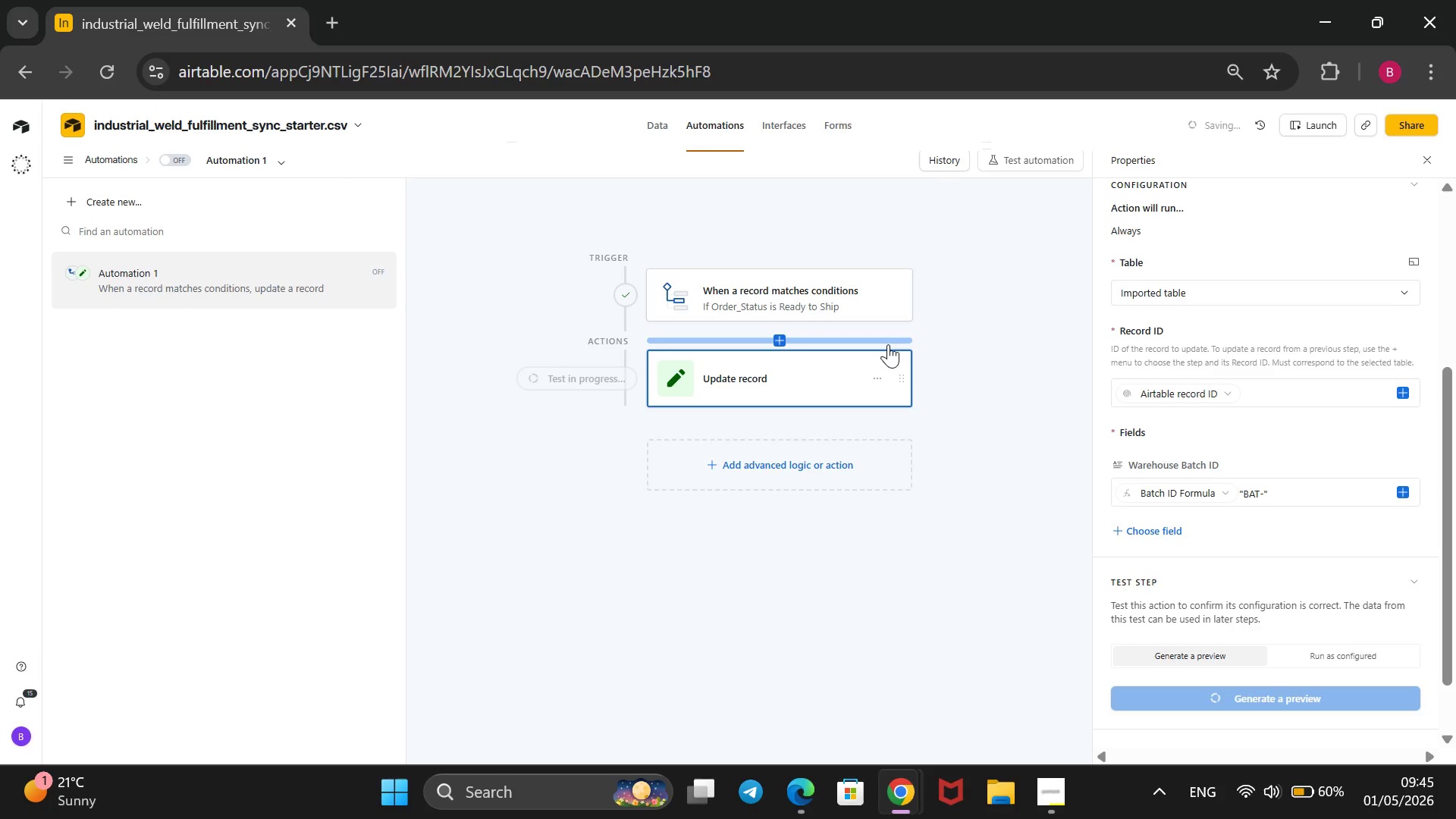 
scroll: coordinate [843, 375], scroll_direction: down, amount: 9.0
 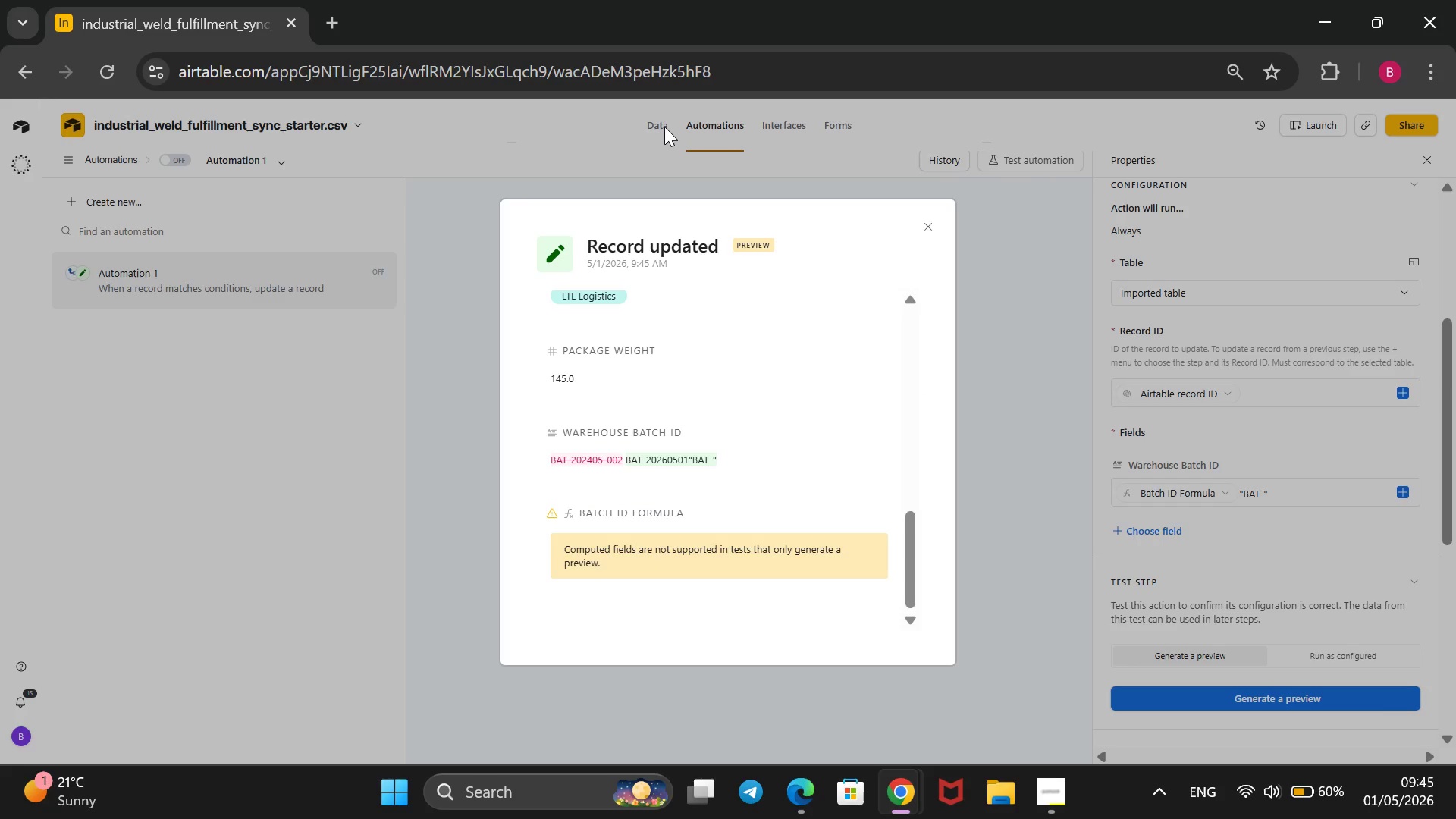 
wait(14.15)
 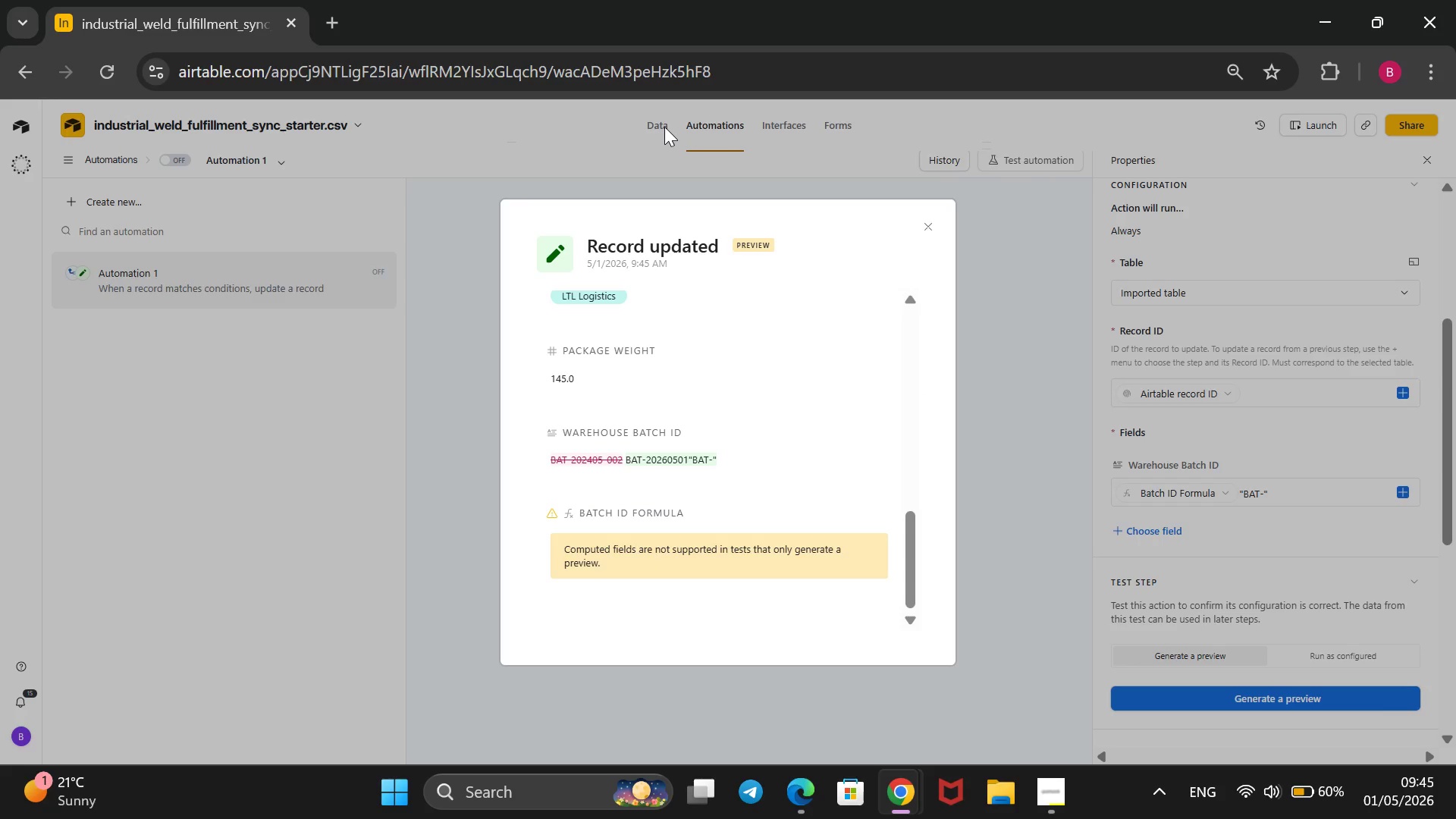 
scroll: coordinate [912, 481], scroll_direction: up, amount: 3.0
 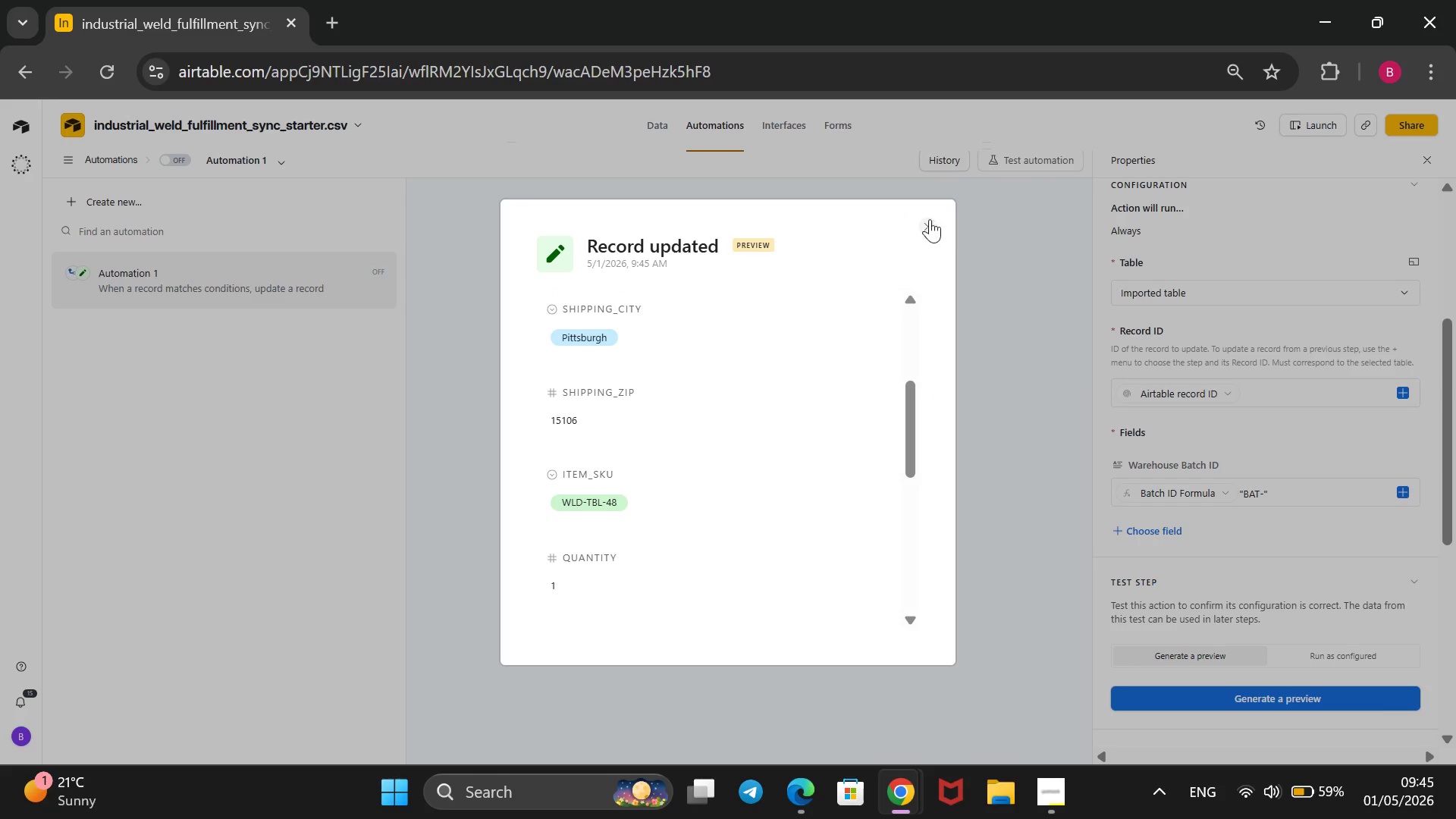 
left_click([927, 219])
 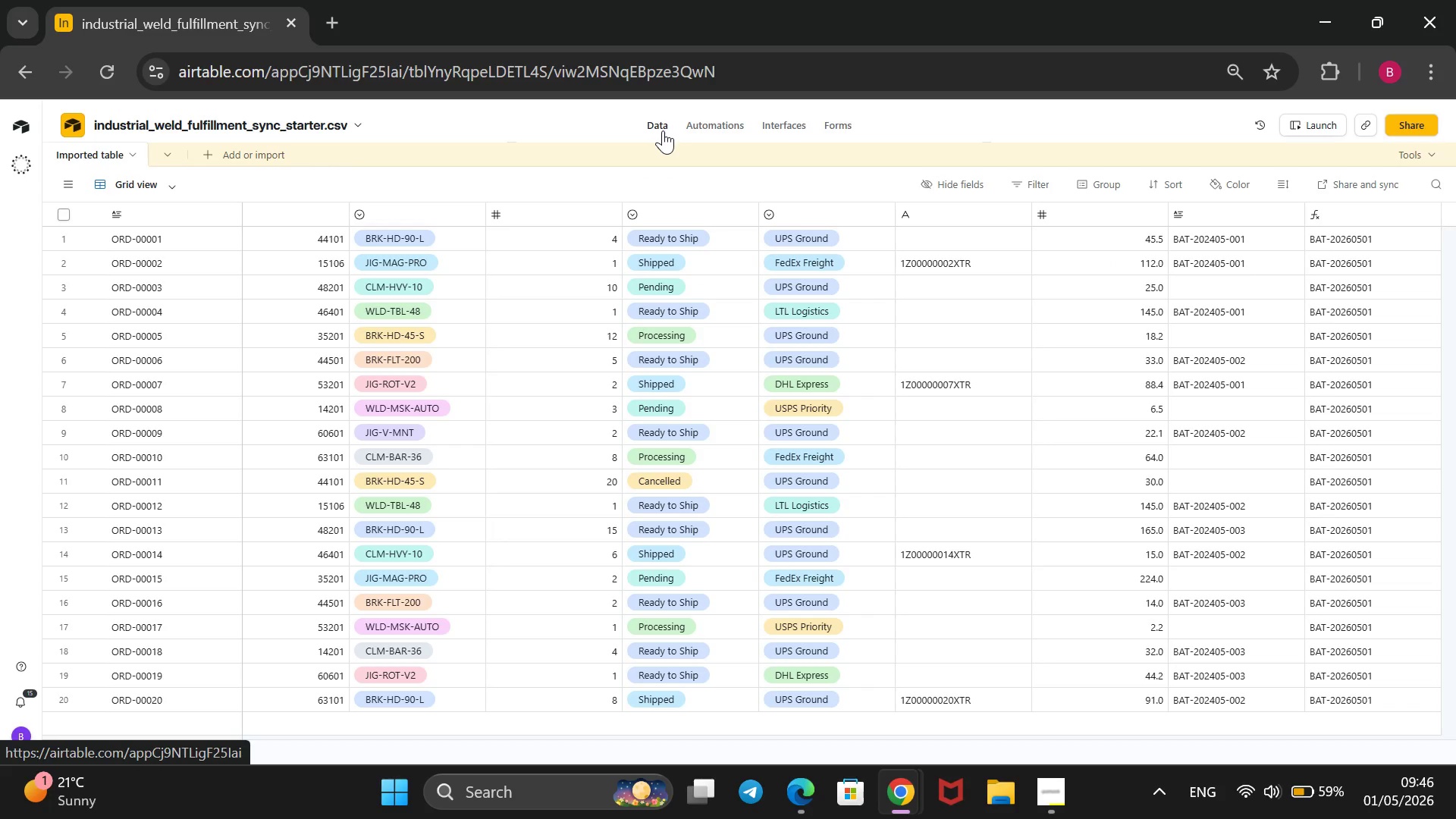 
wait(13.55)
 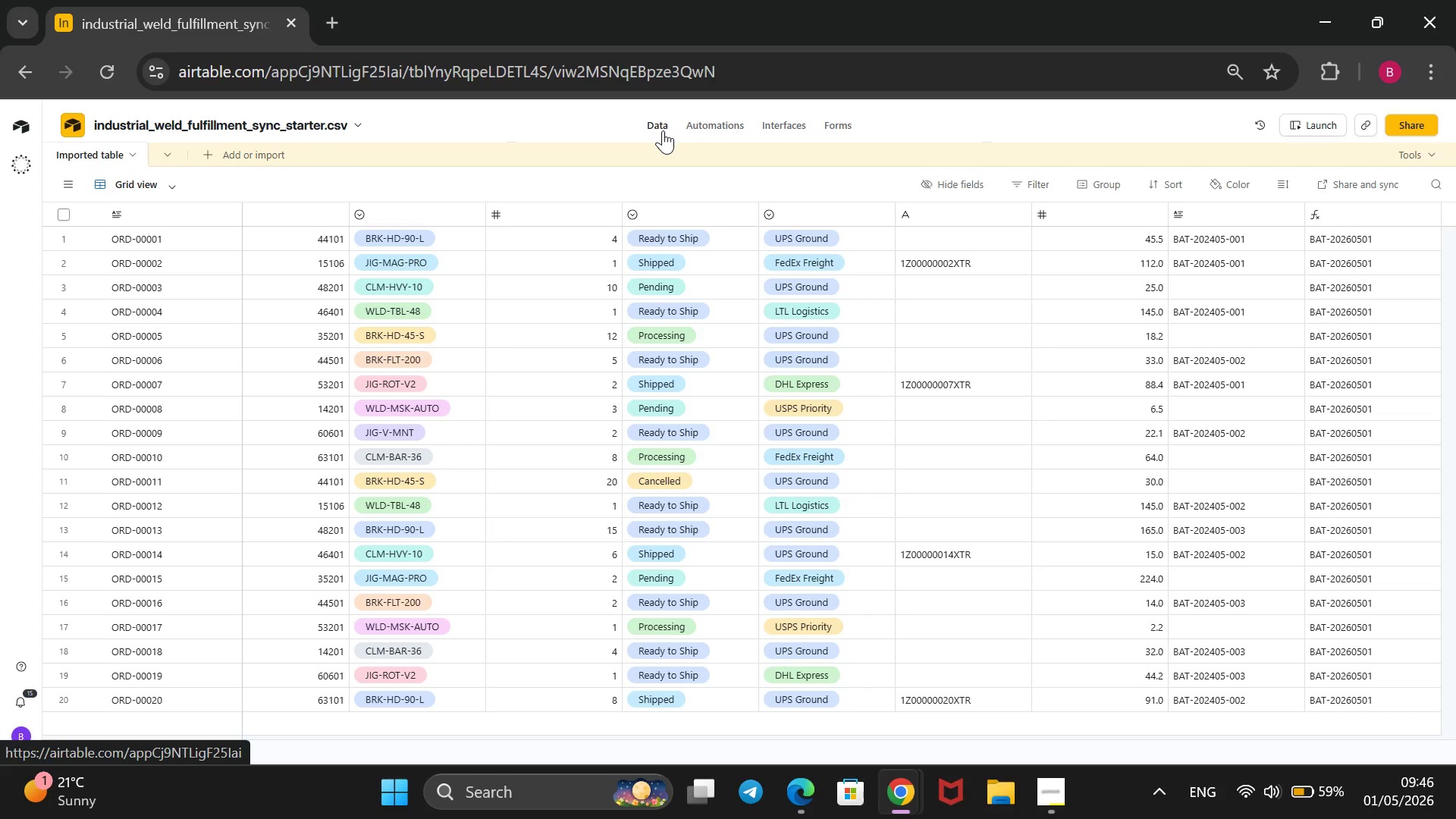 
scroll: coordinate [1210, 623], scroll_direction: down, amount: 3.0
 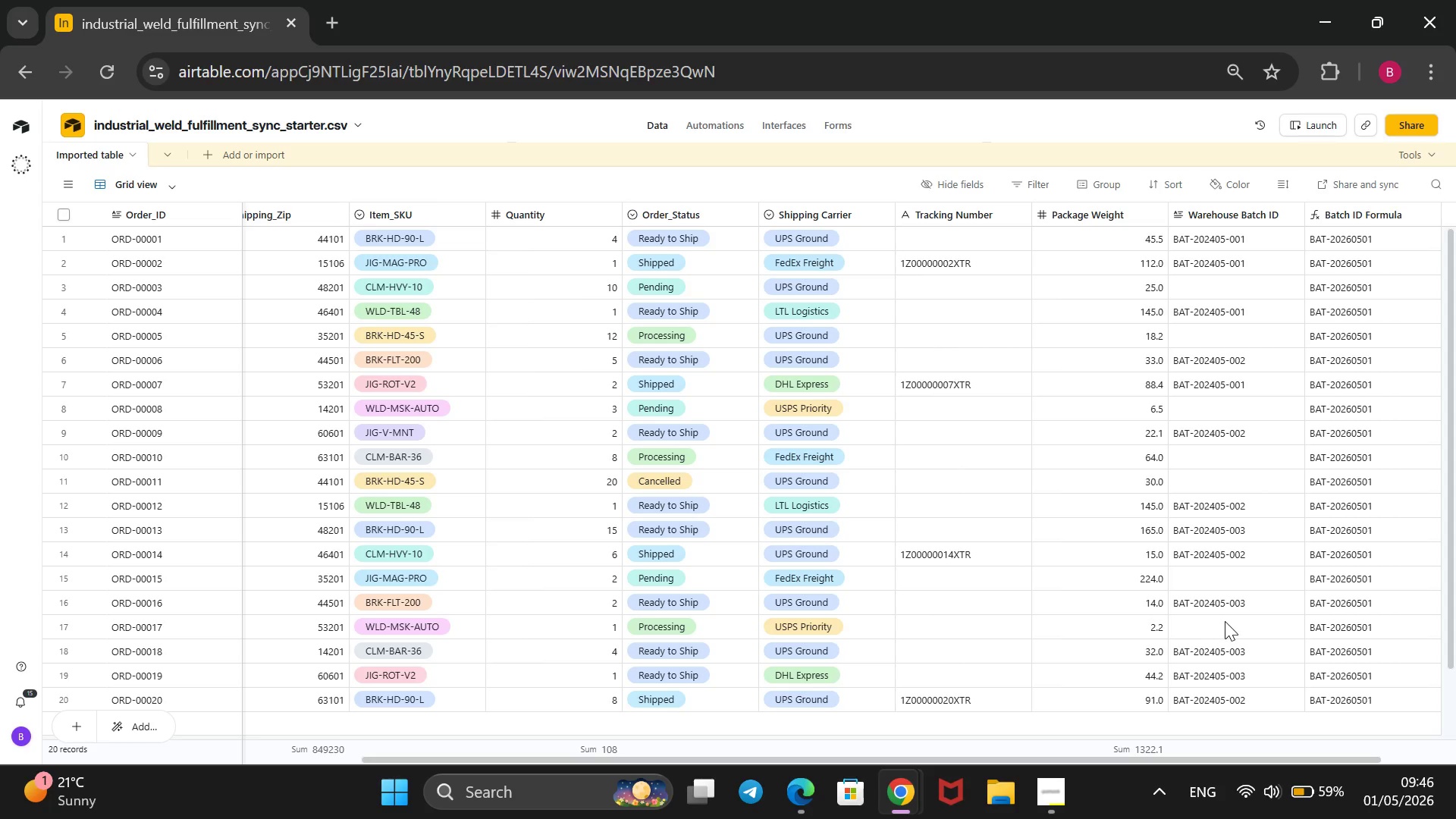 
scroll: coordinate [1225, 621], scroll_direction: up, amount: 4.0
 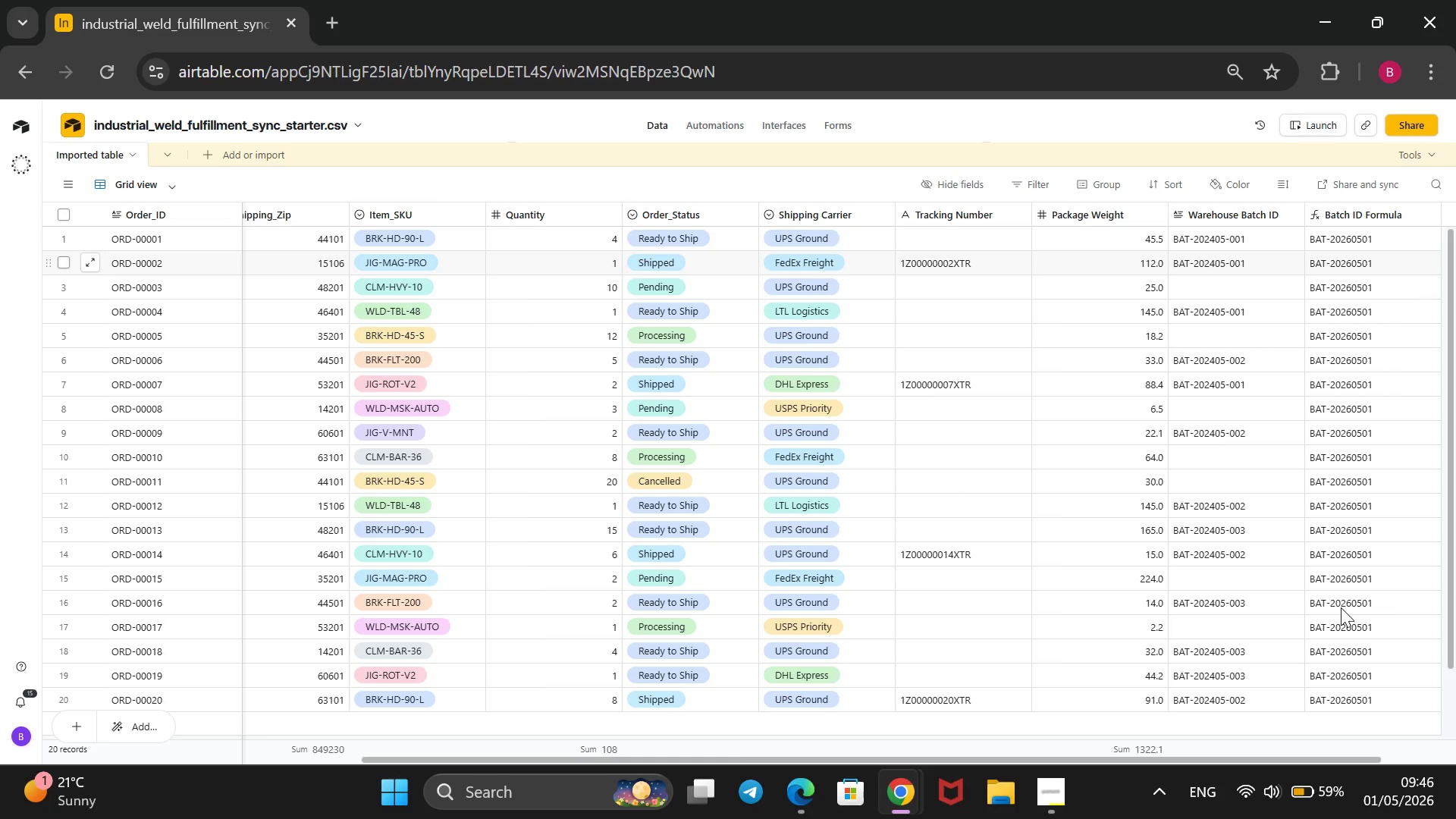 
scroll: coordinate [1455, 659], scroll_direction: down, amount: 5.0
 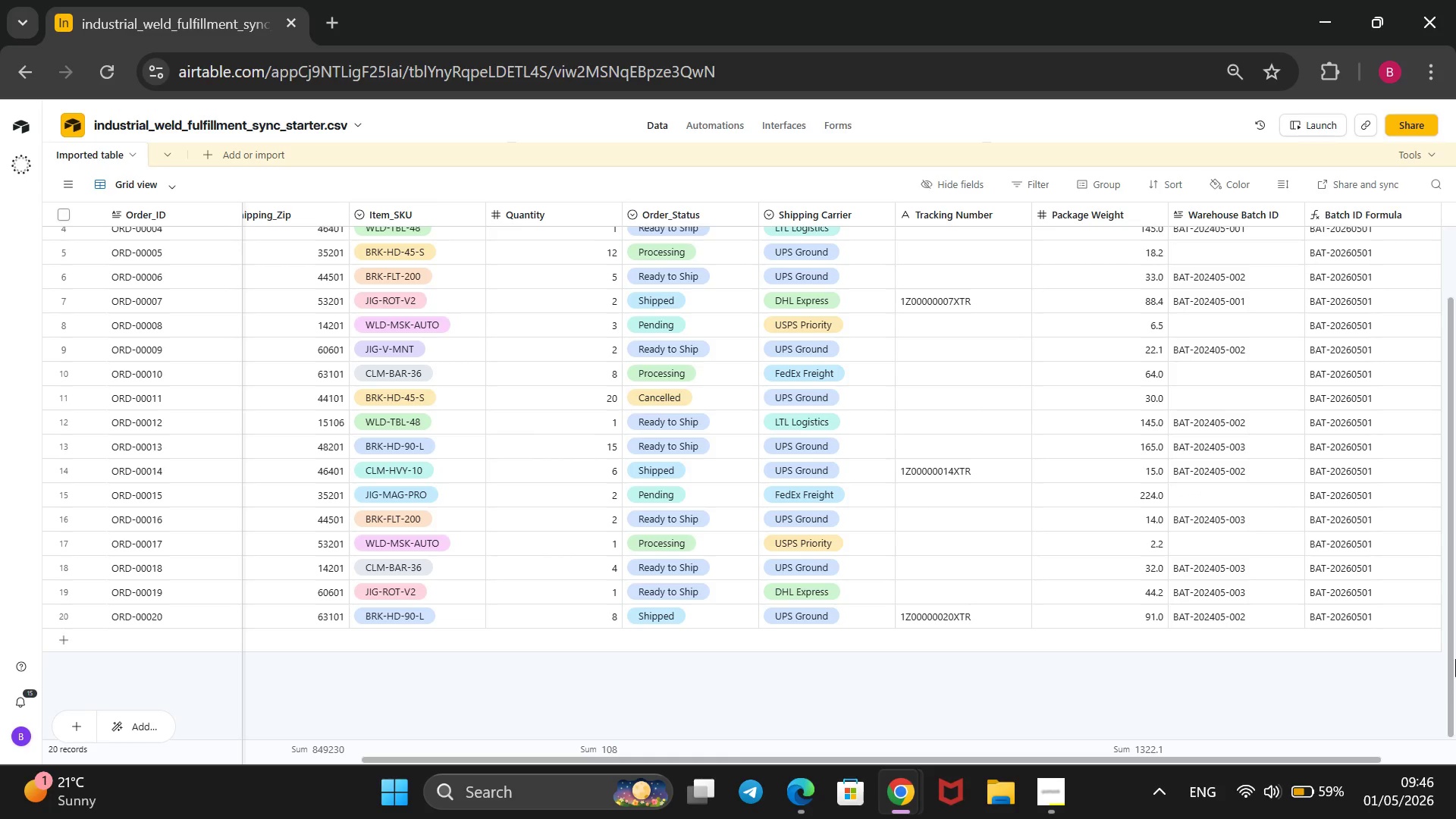 
scroll: coordinate [1455, 659], scroll_direction: up, amount: 6.0
 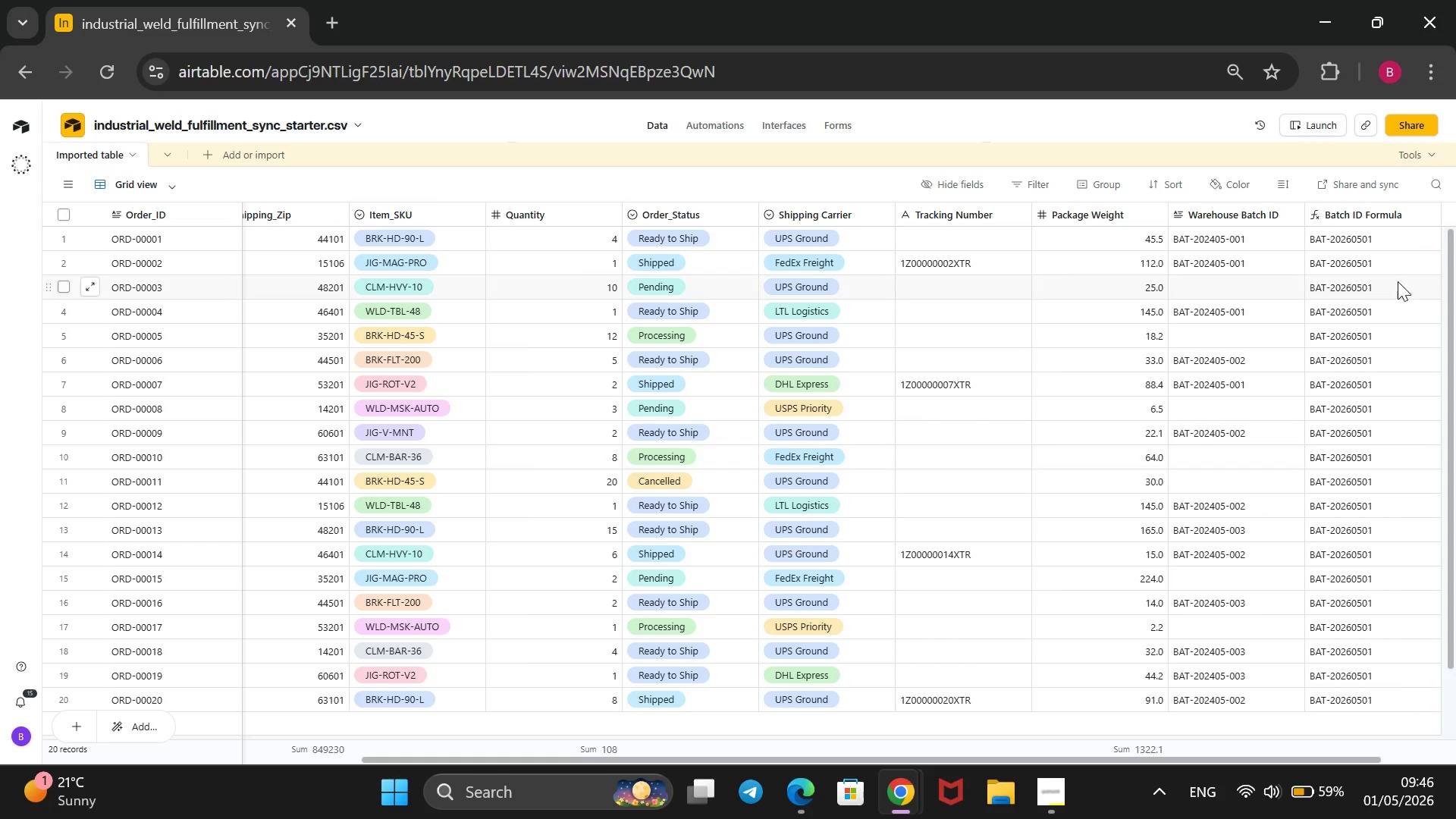 
wait(9.67)
 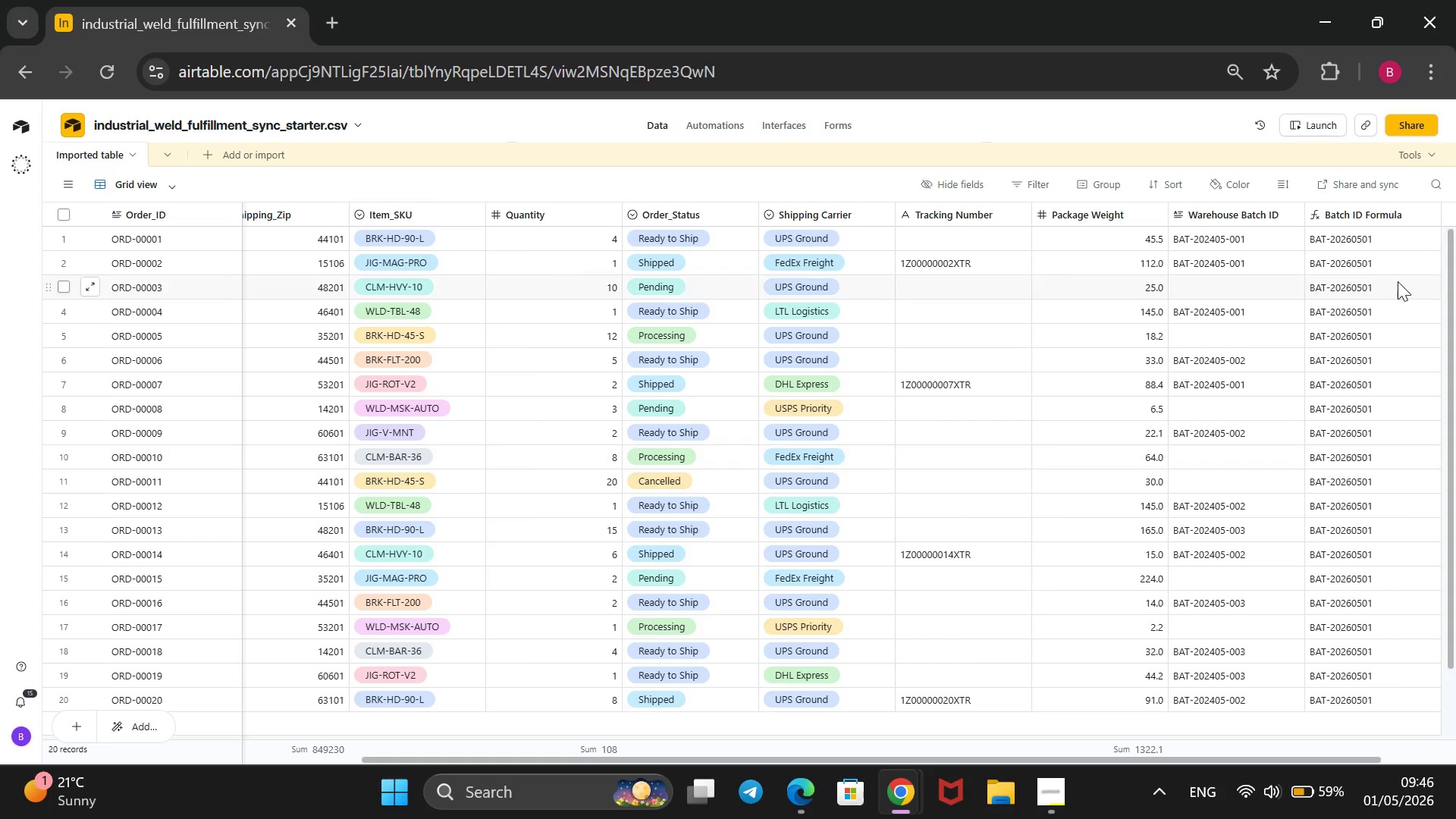 
right_click([1387, 219])
 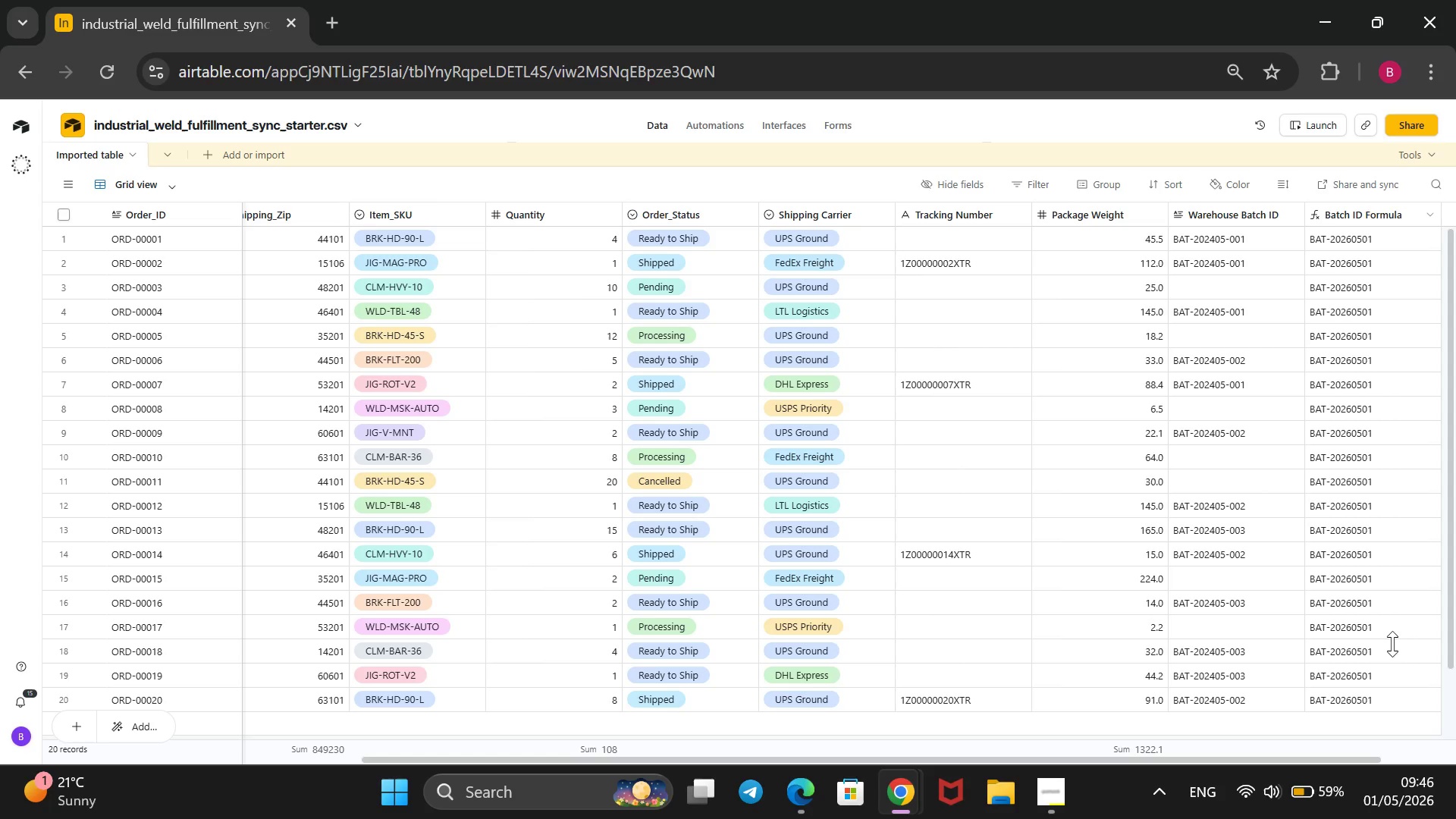 
wait(9.33)
 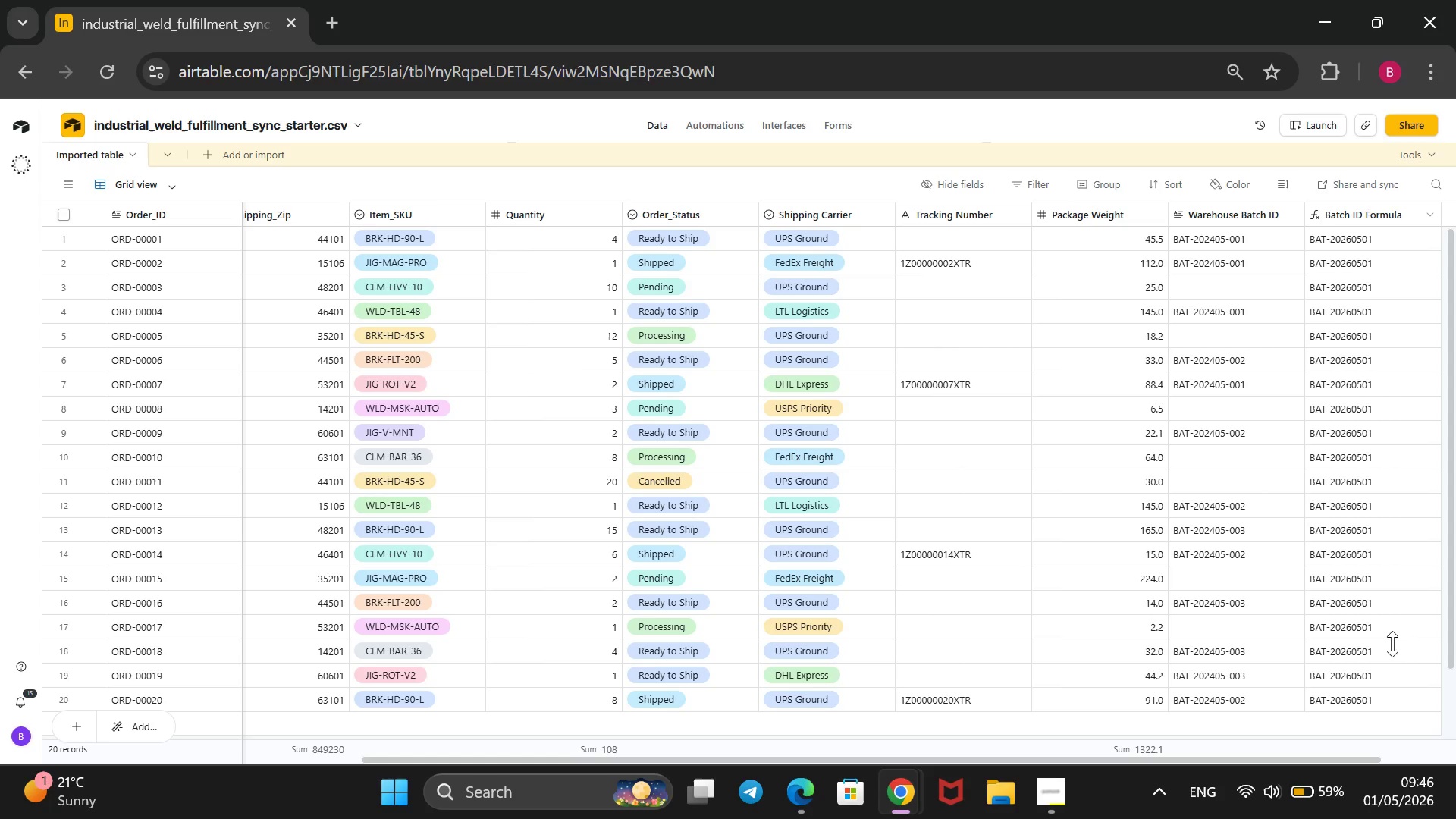 
left_click([1051, 124])
 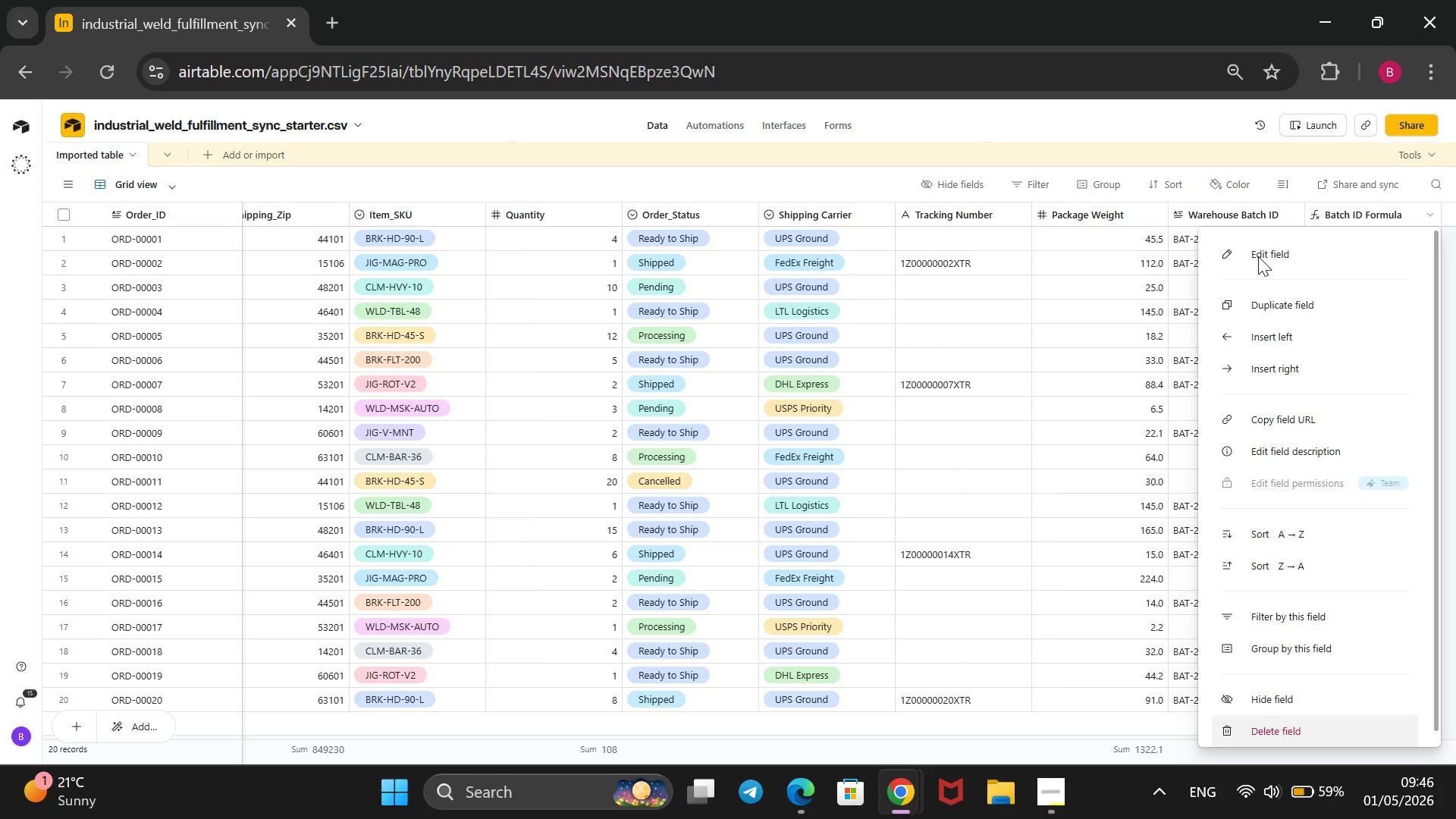 
double_click([1258, 256])
 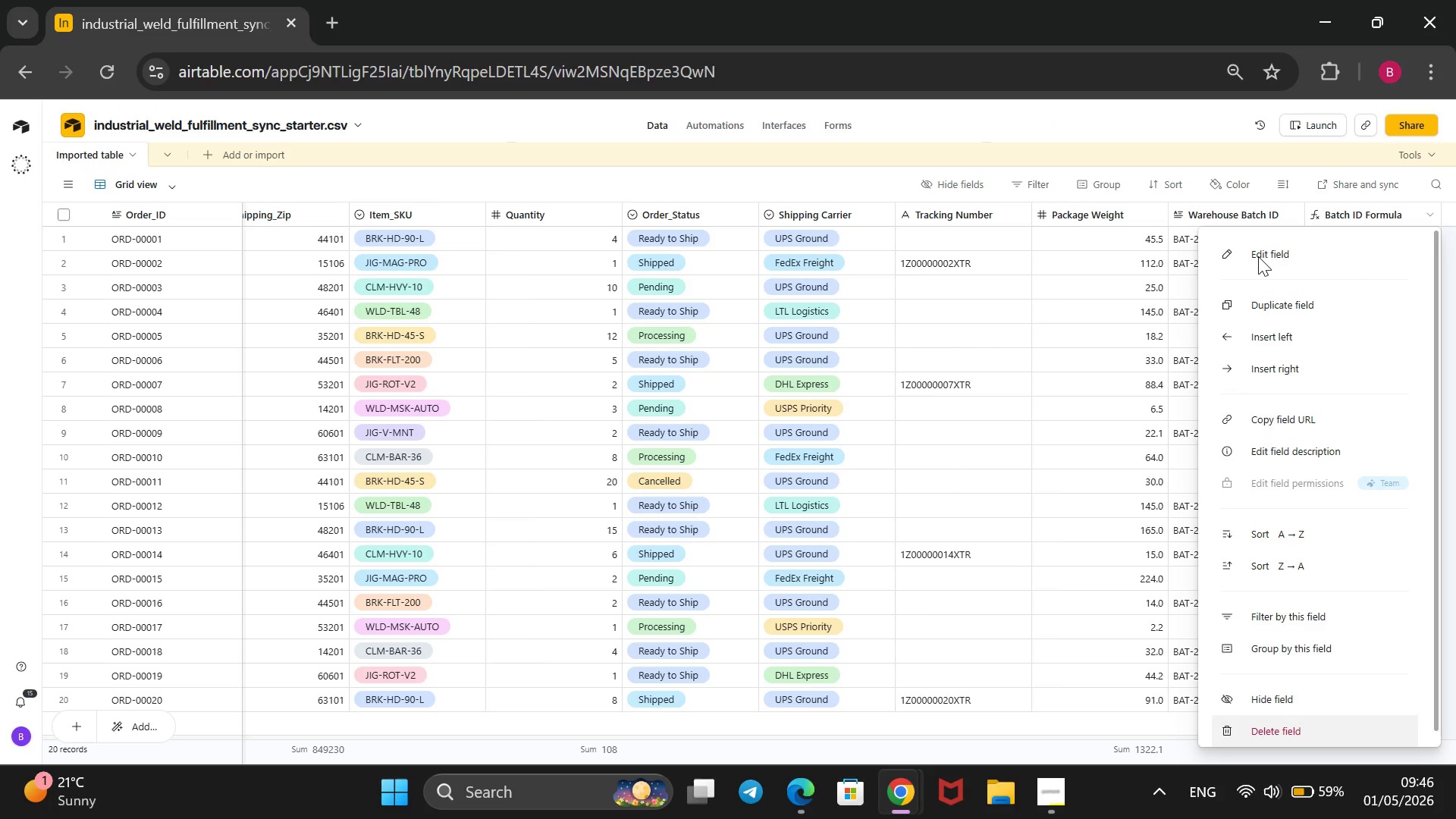 
triple_click([1258, 256])
 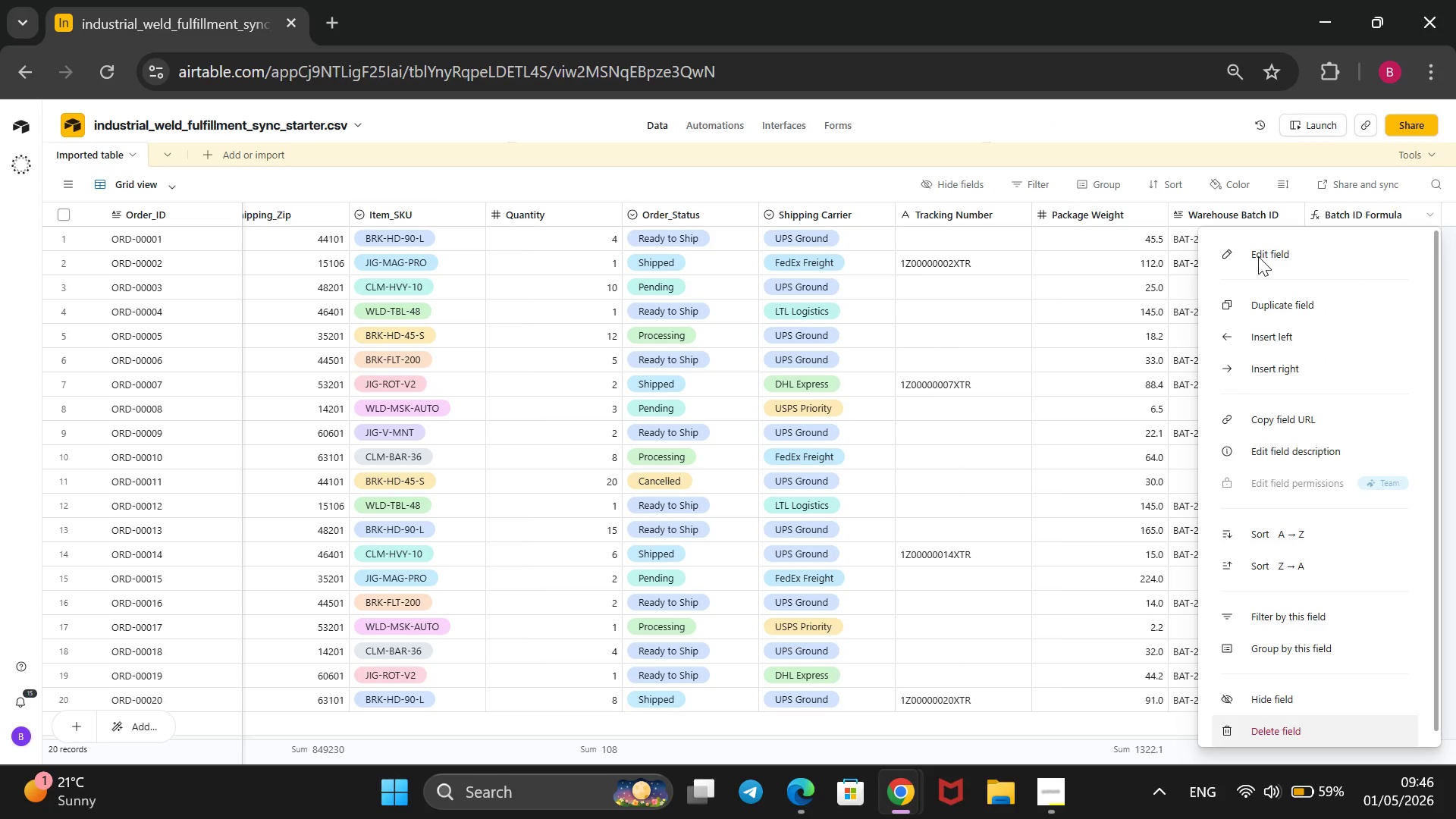 
triple_click([1258, 256])
 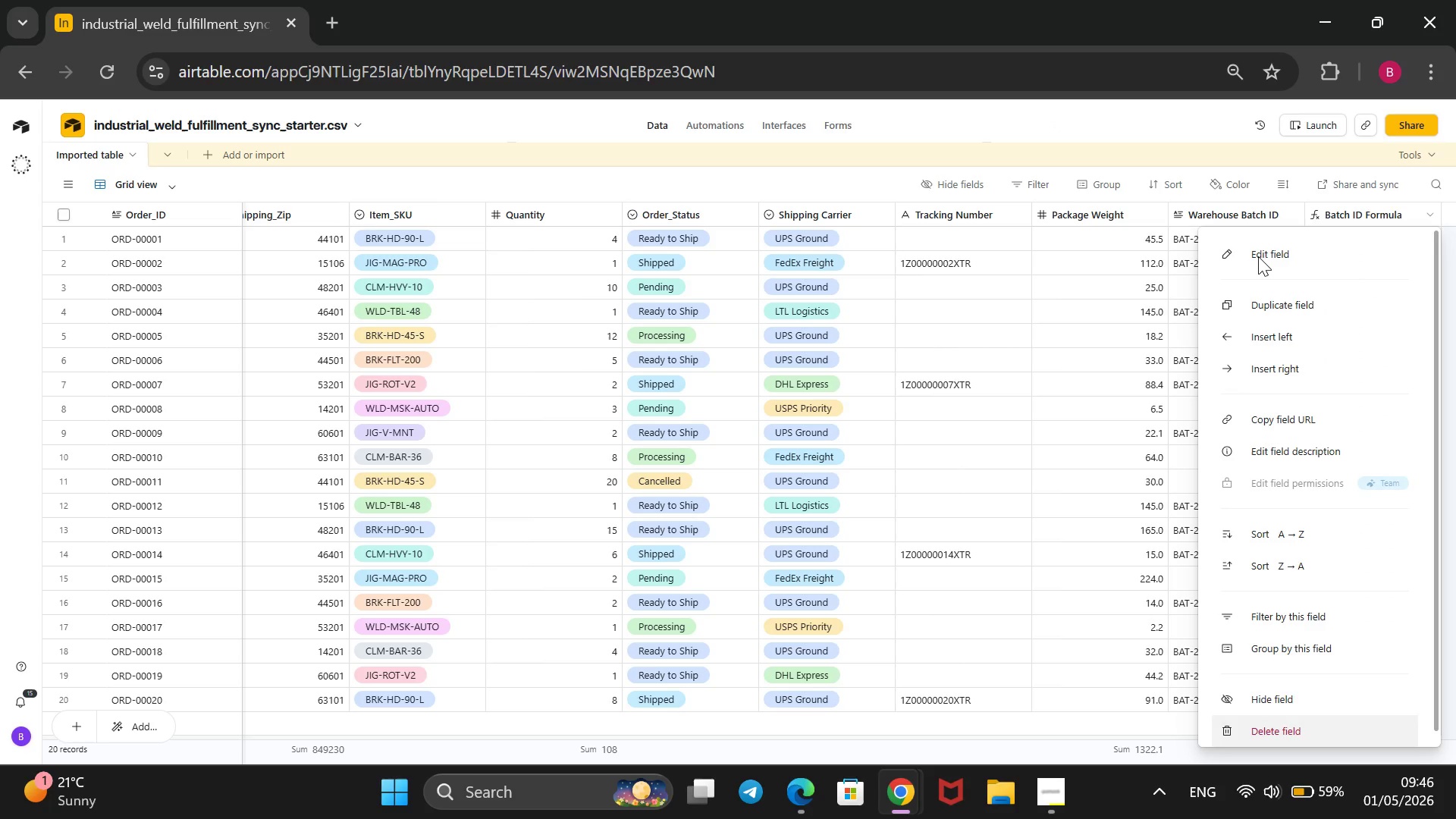 
triple_click([1258, 256])
 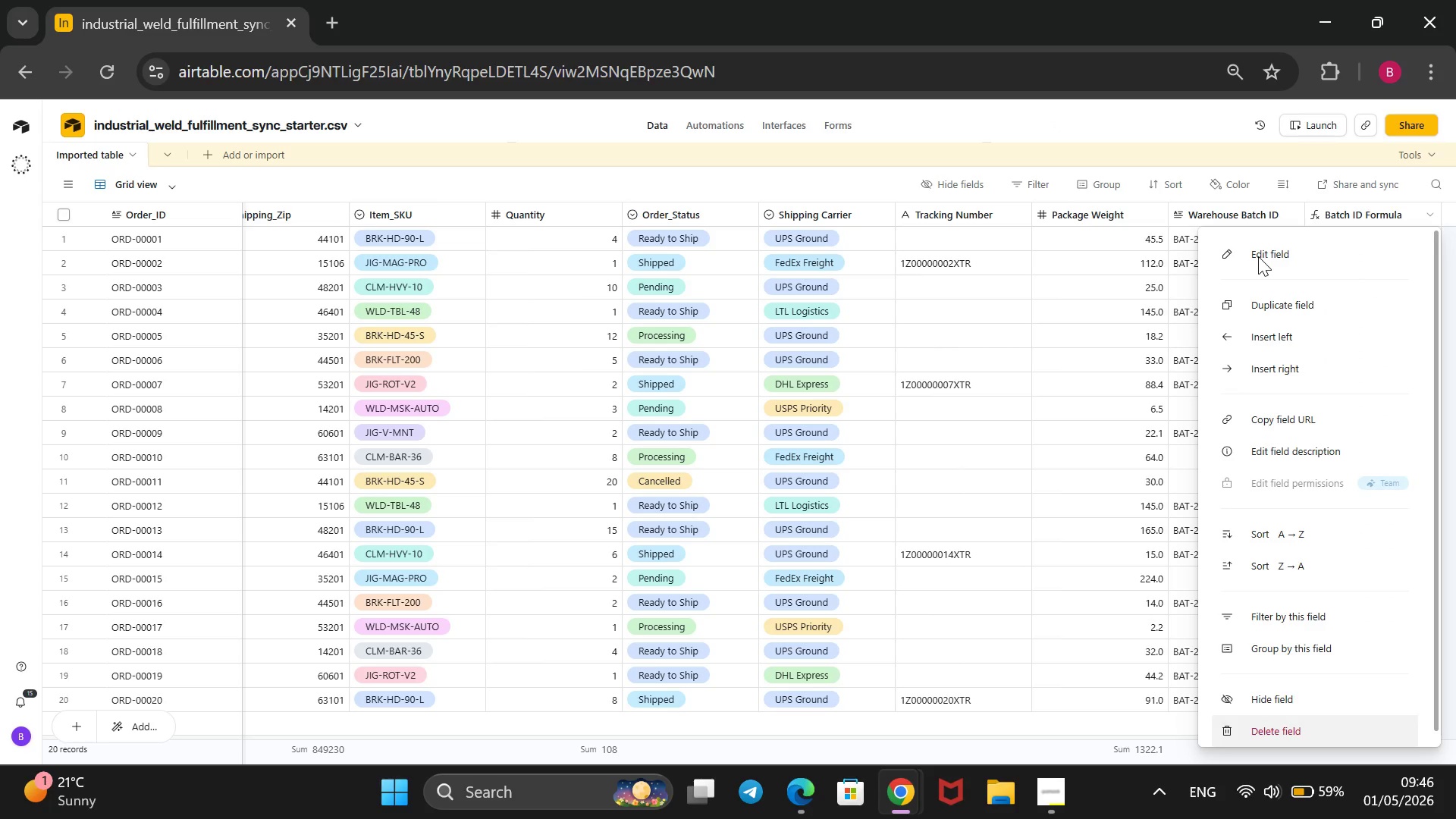 
triple_click([1258, 256])
 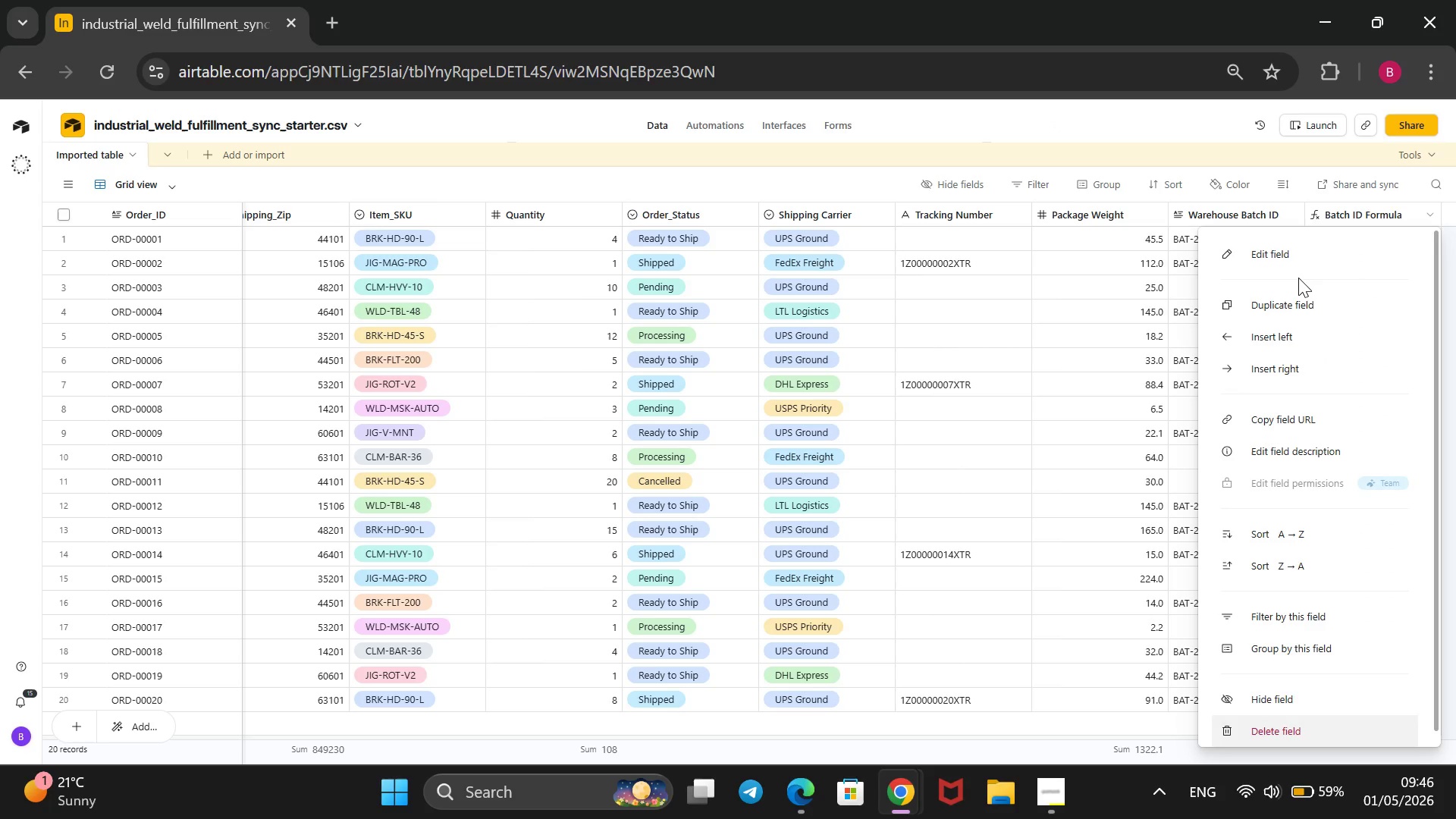 
wait(8.56)
 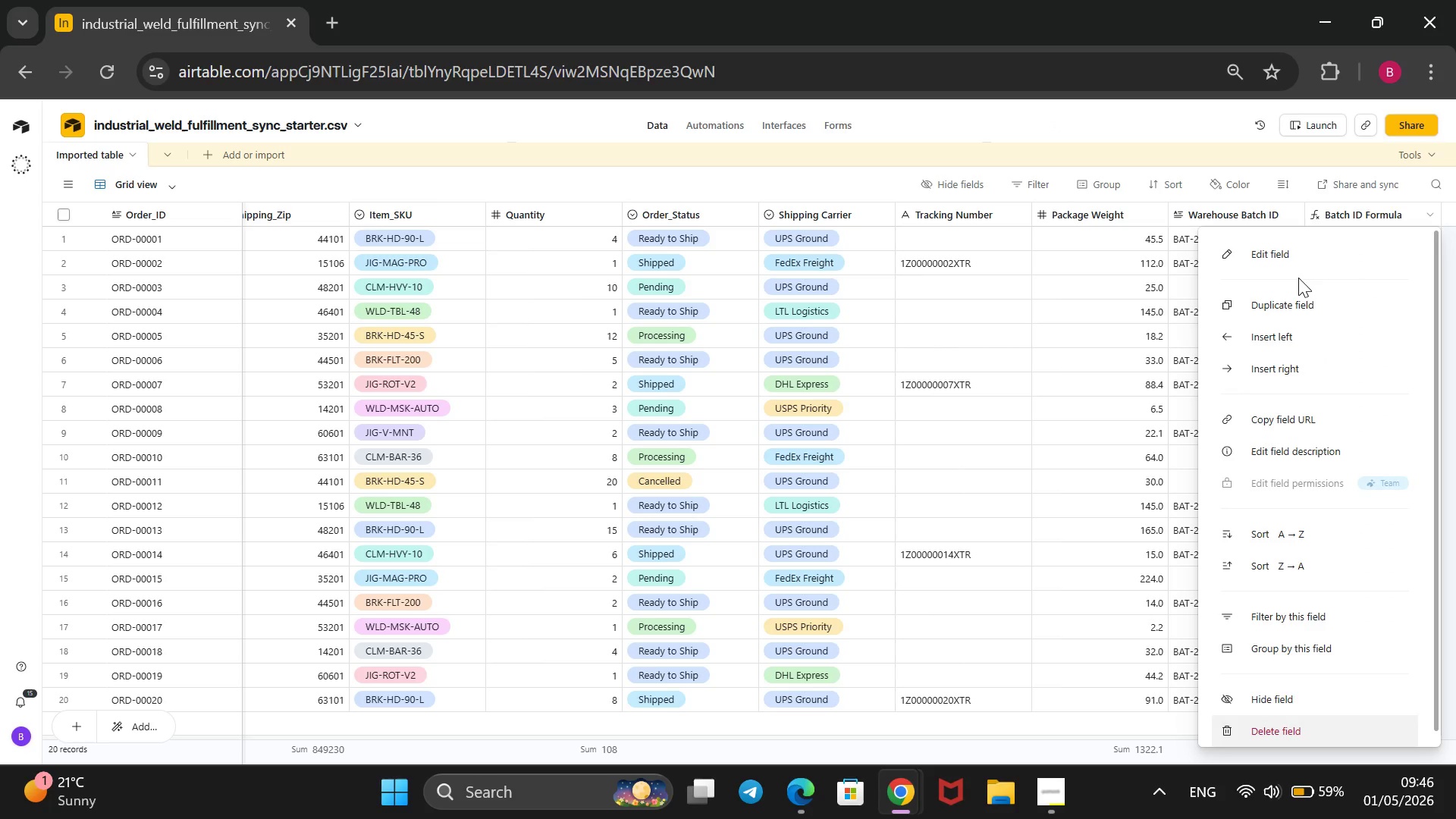 
double_click([1250, 253])
 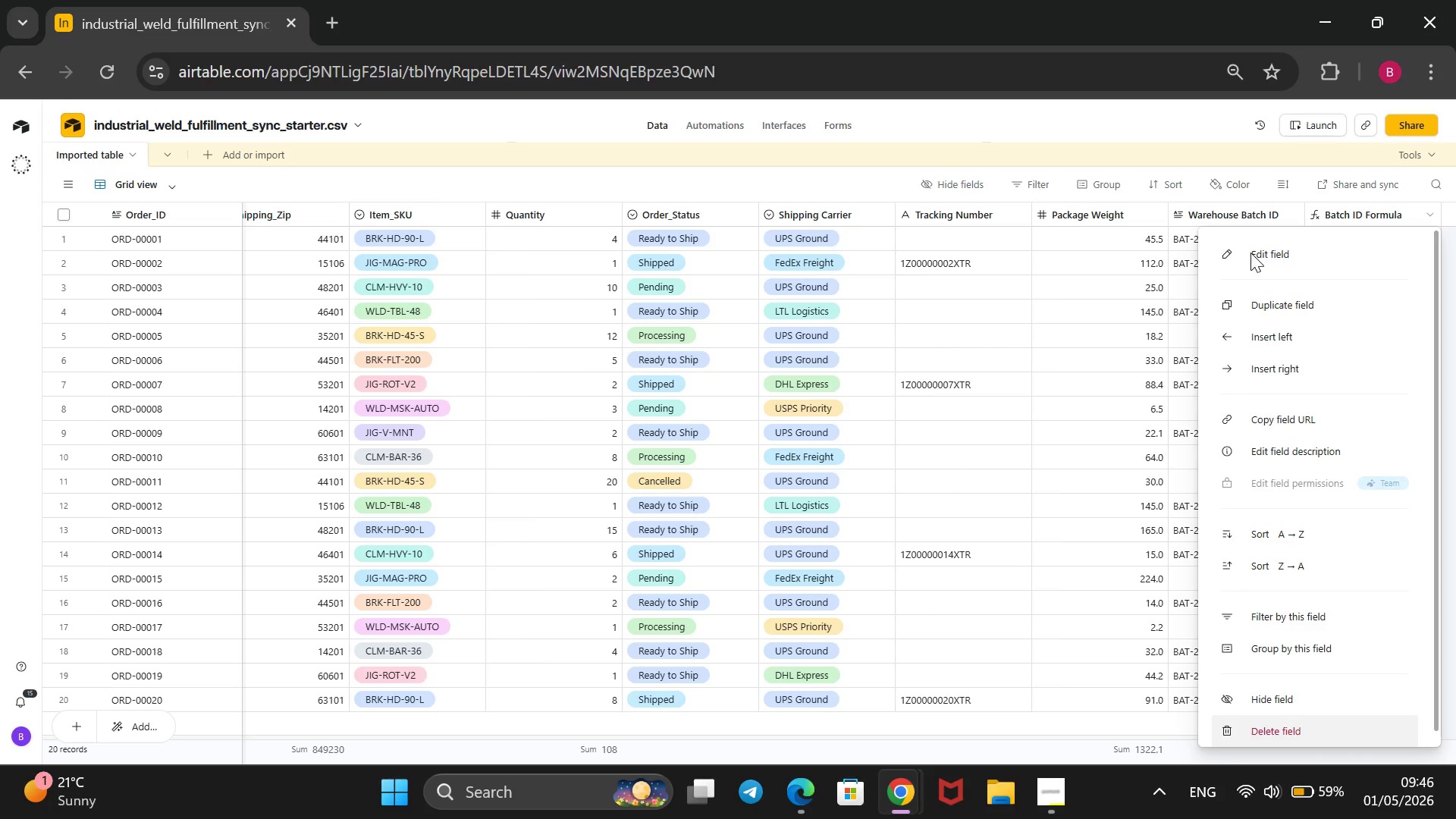 
triple_click([1250, 253])
 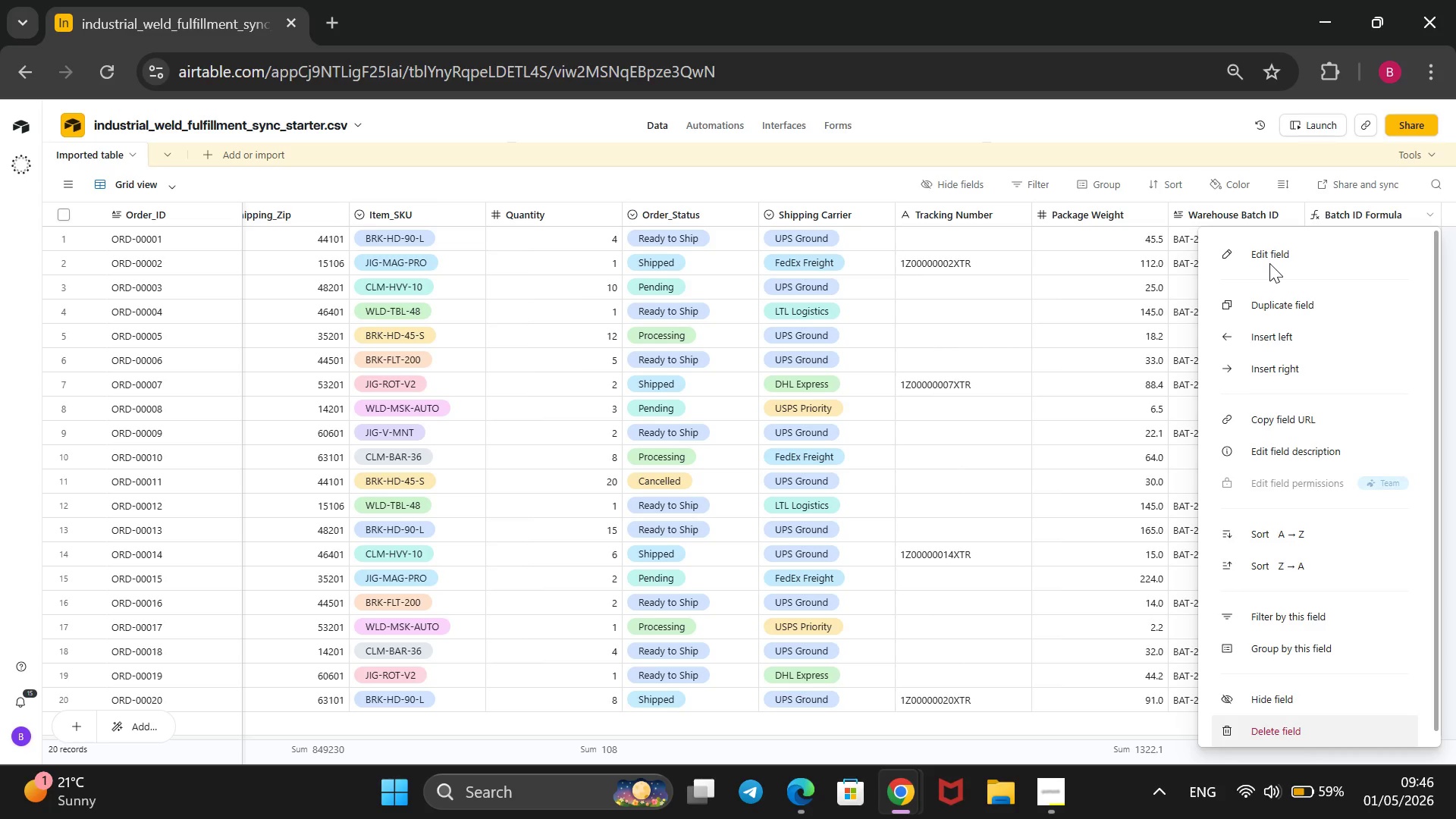 
wait(8.33)
 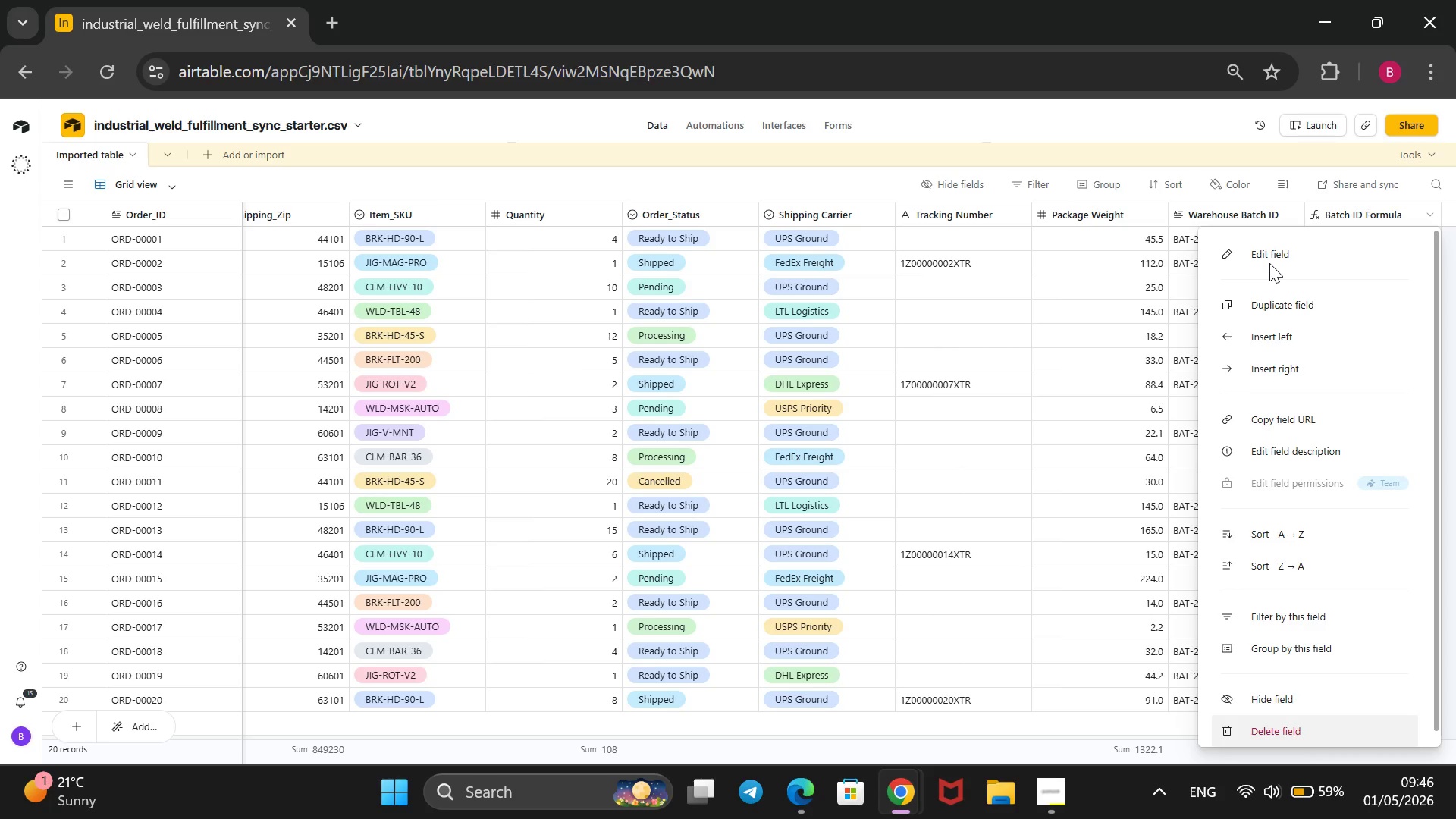 
left_click([1147, 129])
 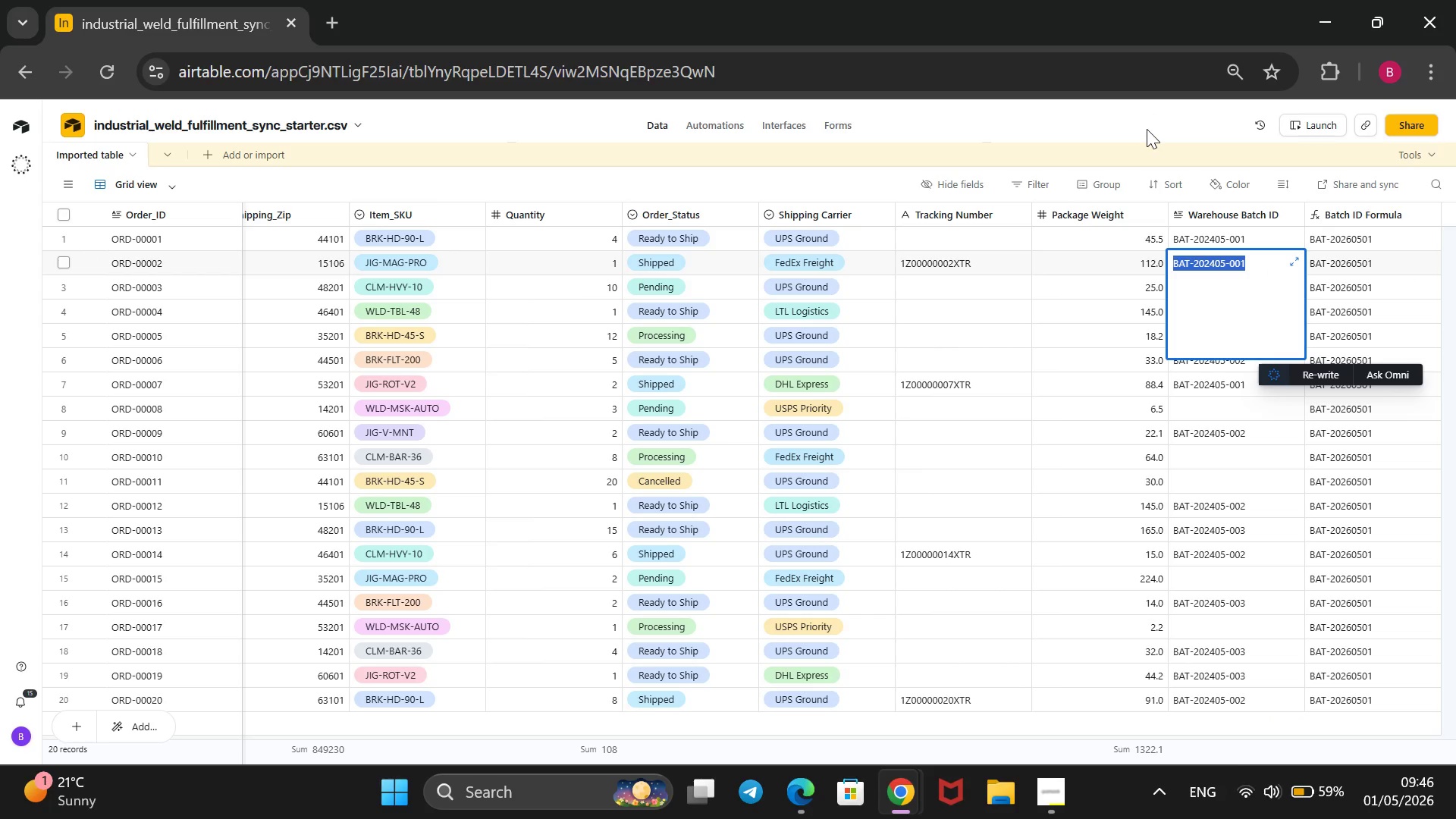 
double_click([1147, 129])
 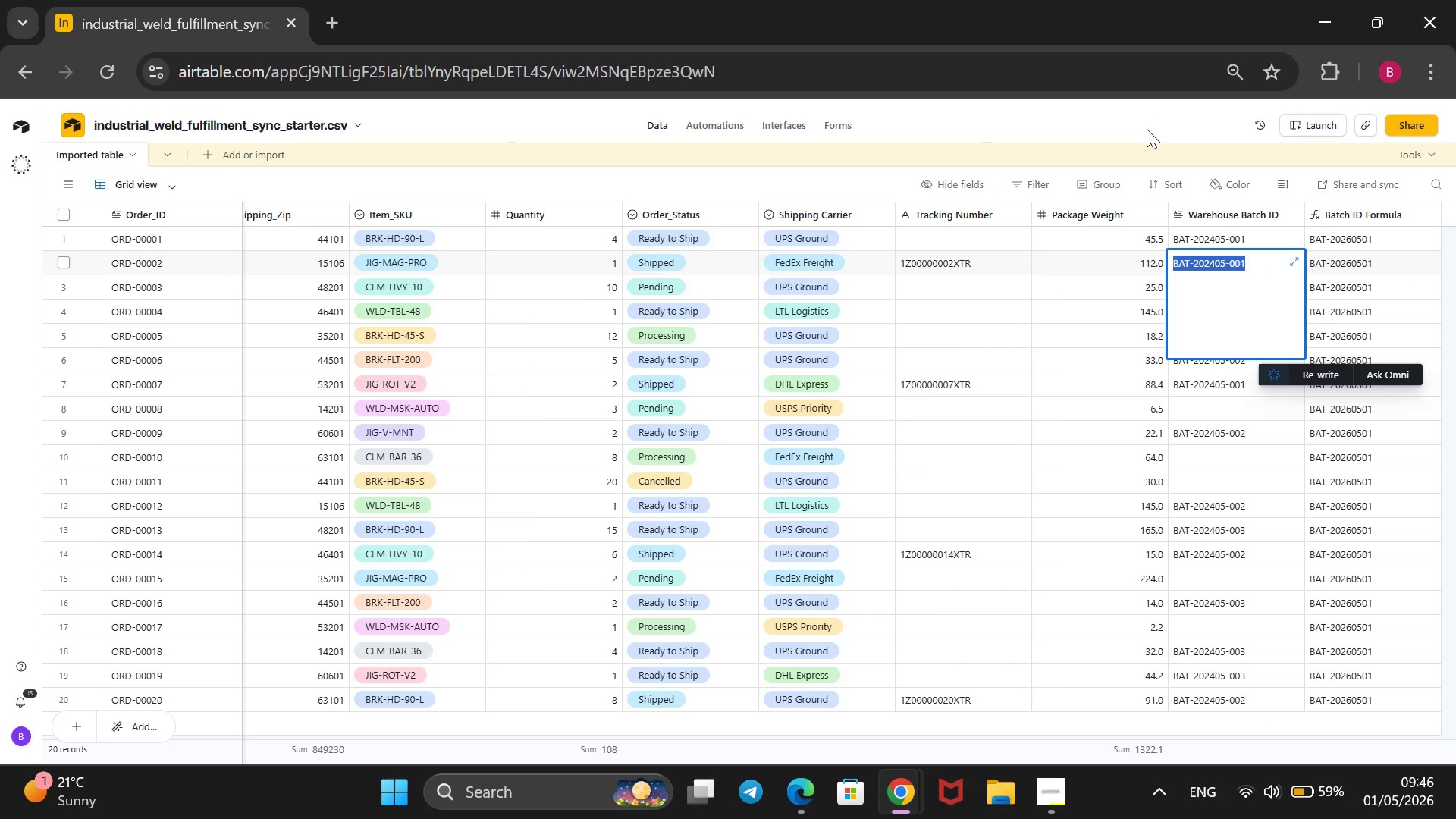 
triple_click([1147, 129])
 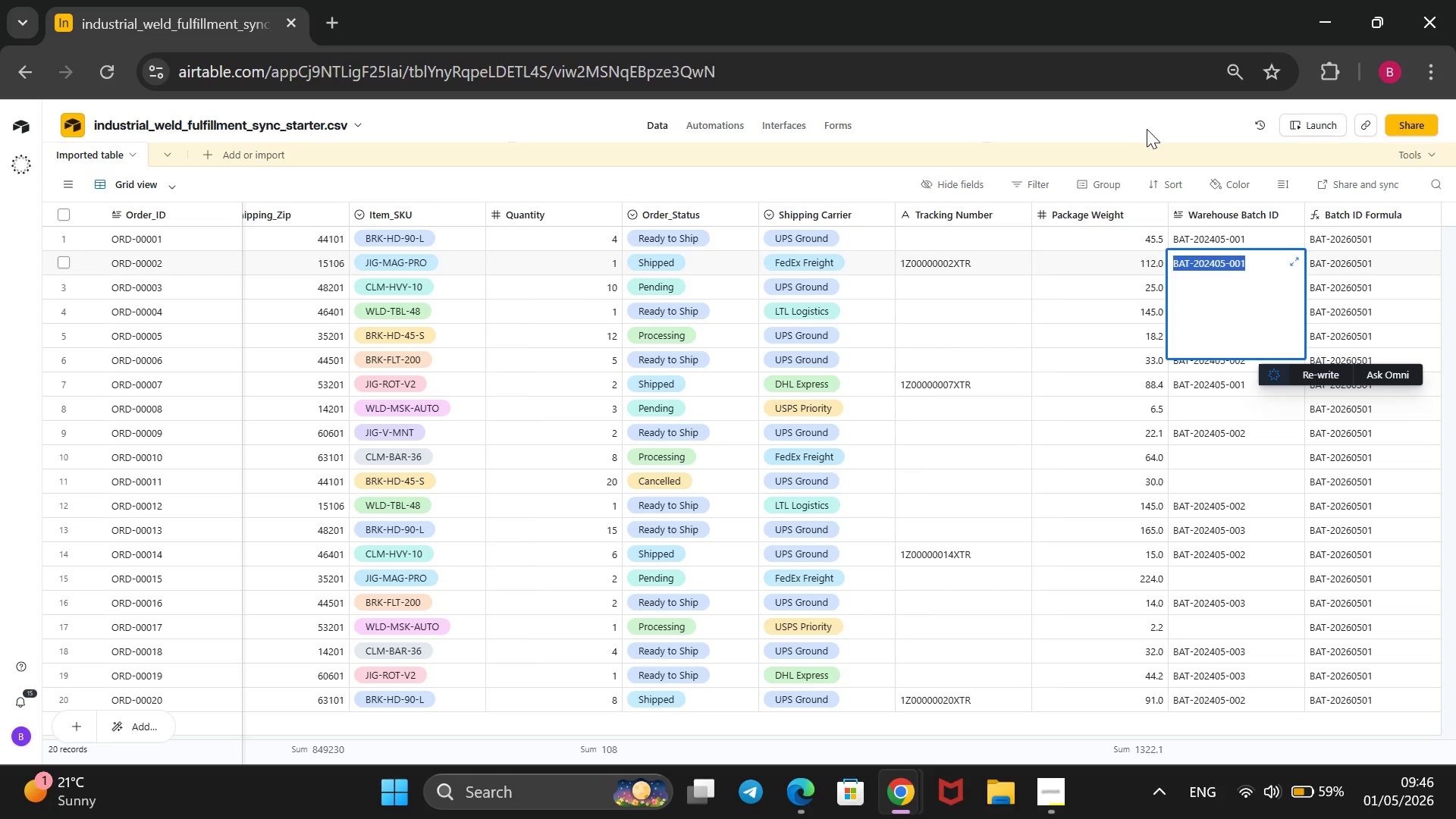 
triple_click([1147, 129])
 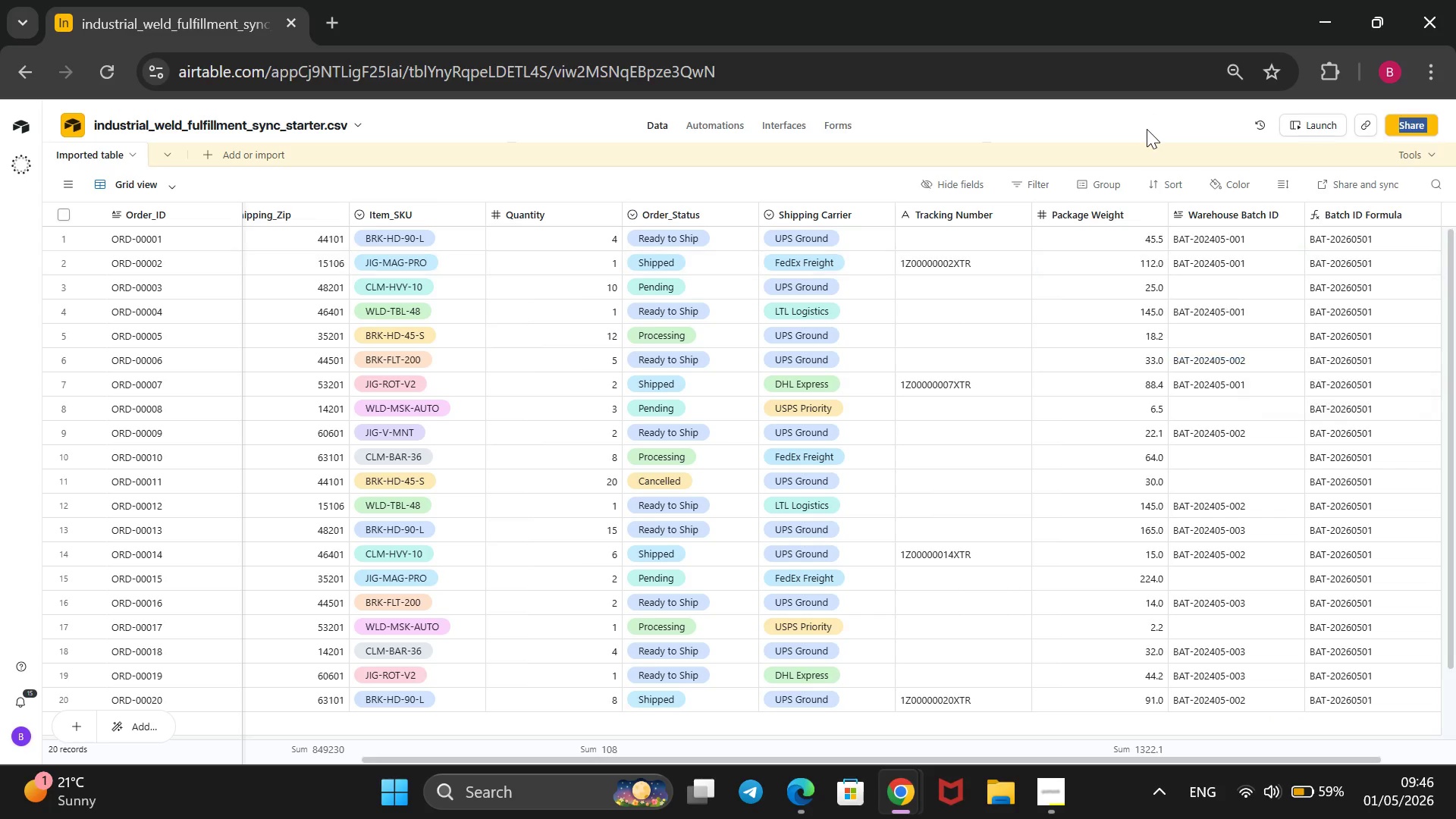 
triple_click([1147, 129])
 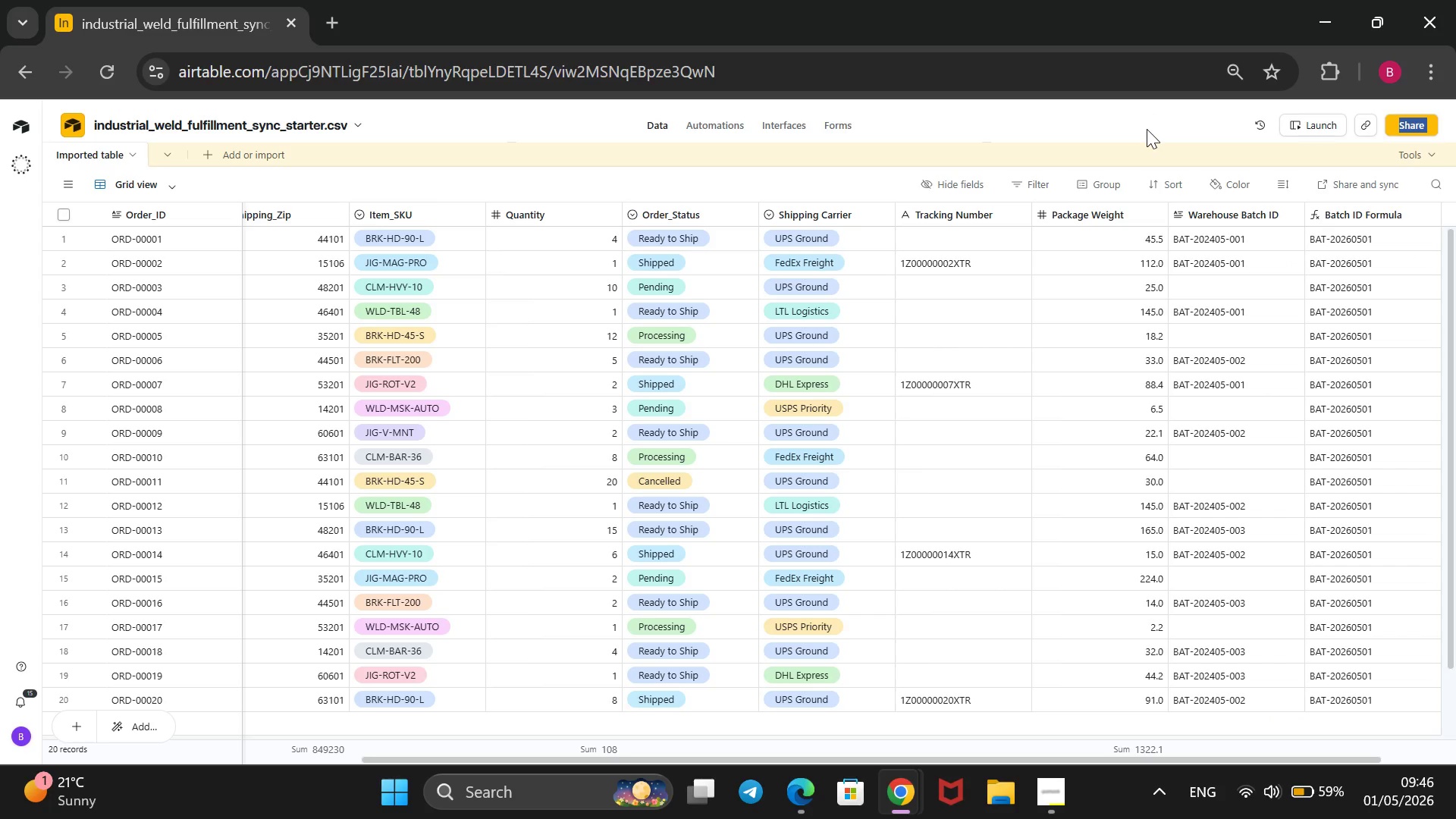 
triple_click([1147, 129])
 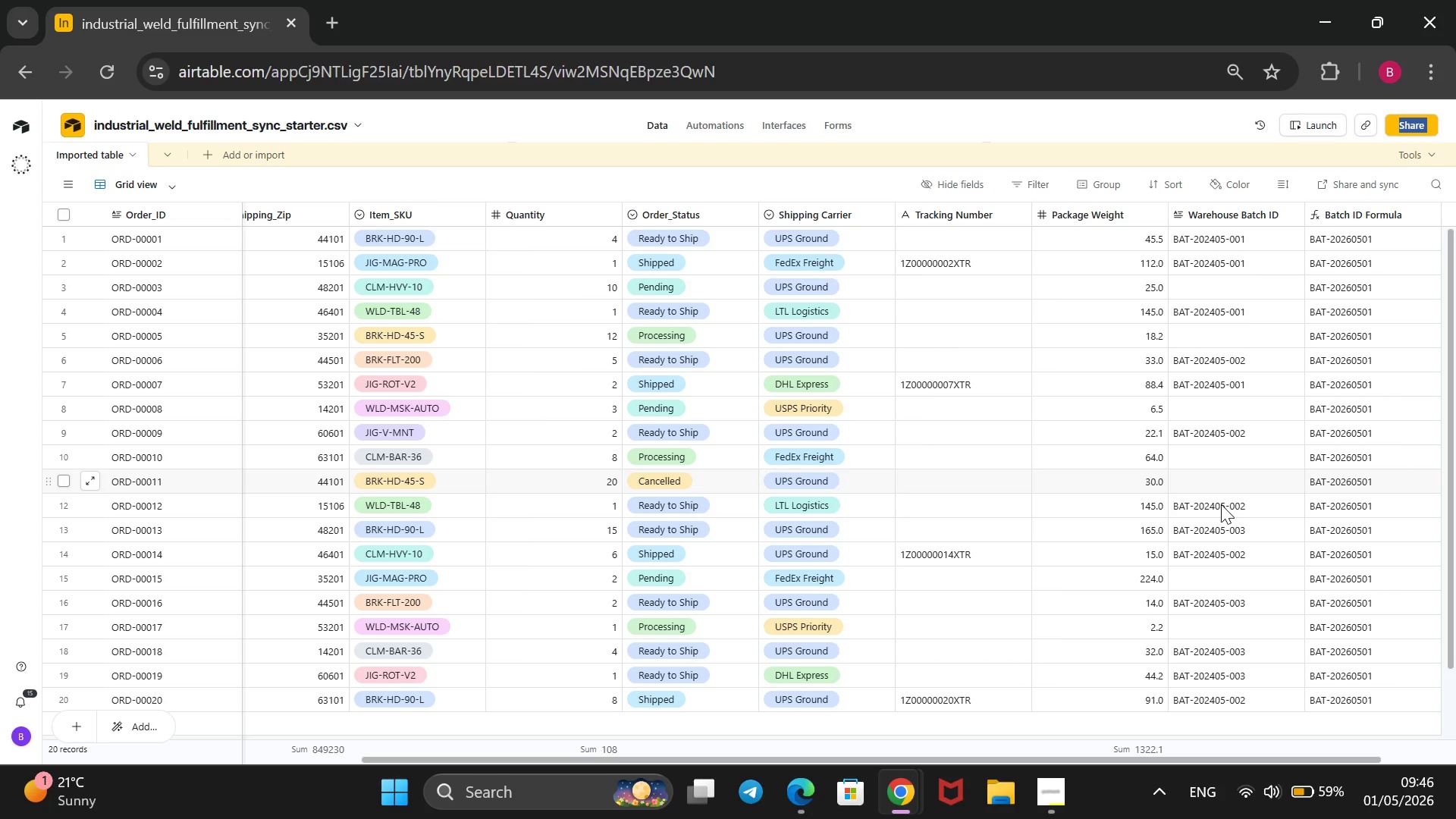 
scroll: coordinate [1221, 504], scroll_direction: down, amount: 2.0
 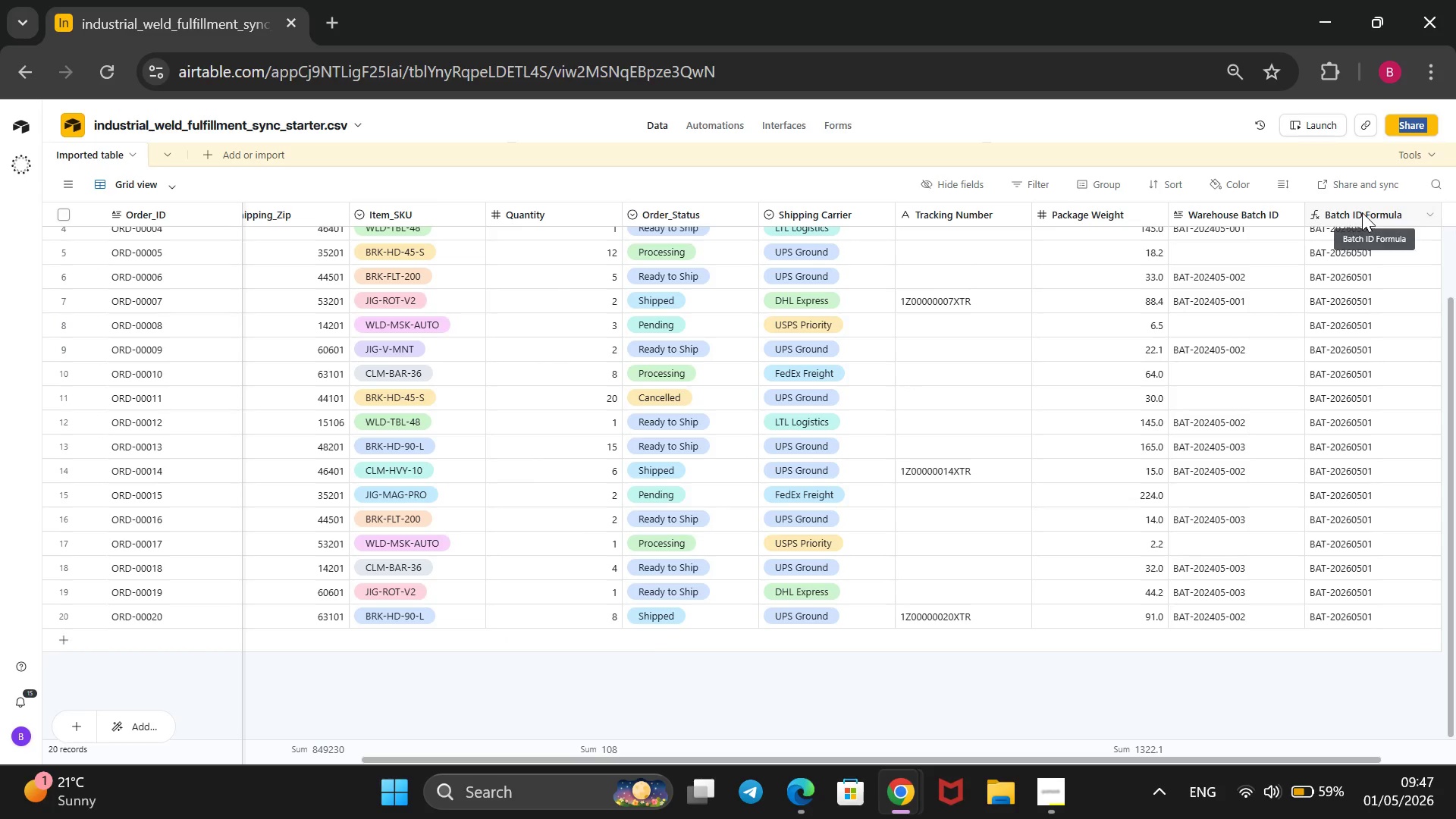 
right_click([1362, 212])
 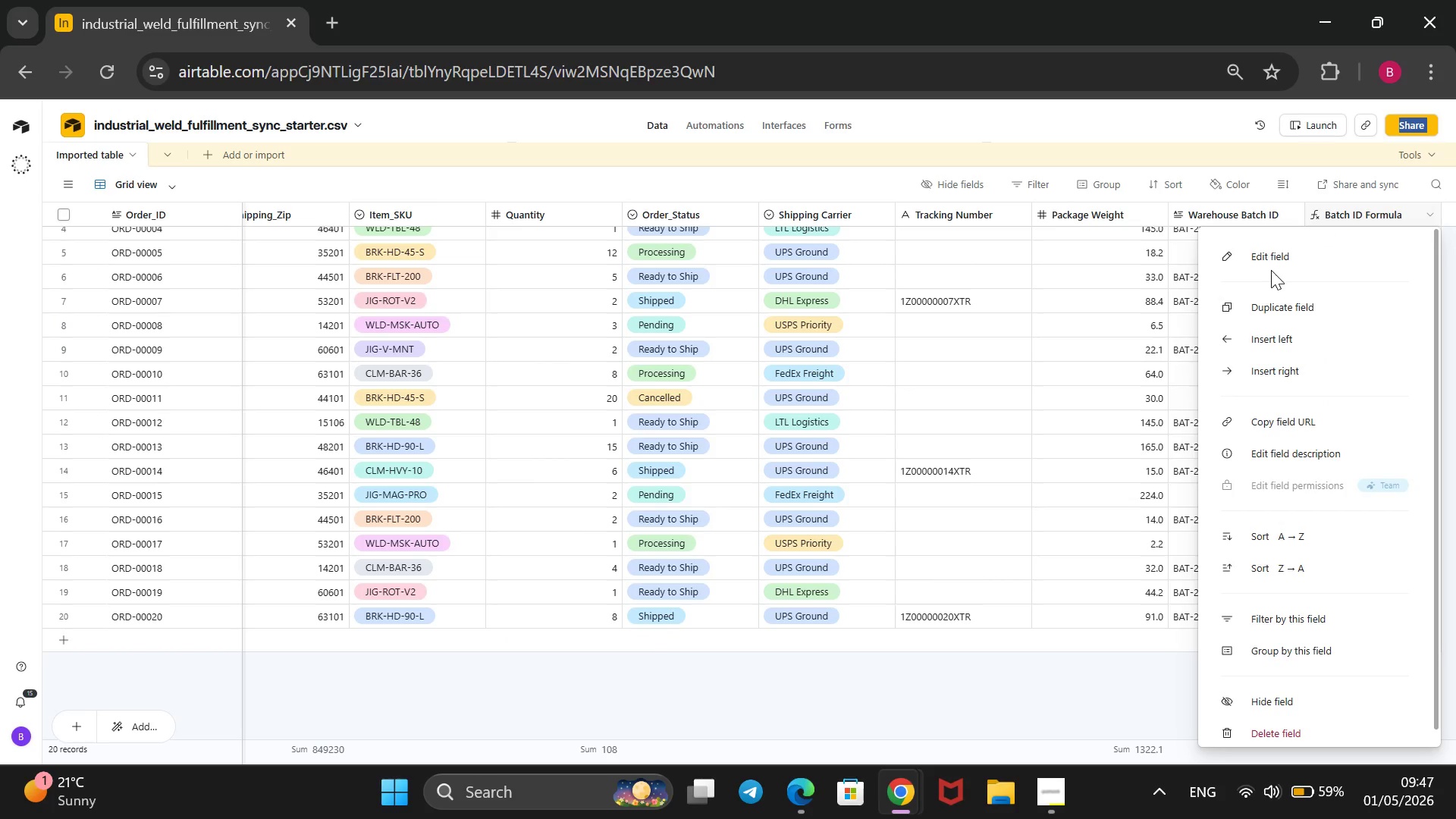 
wait(5.31)
 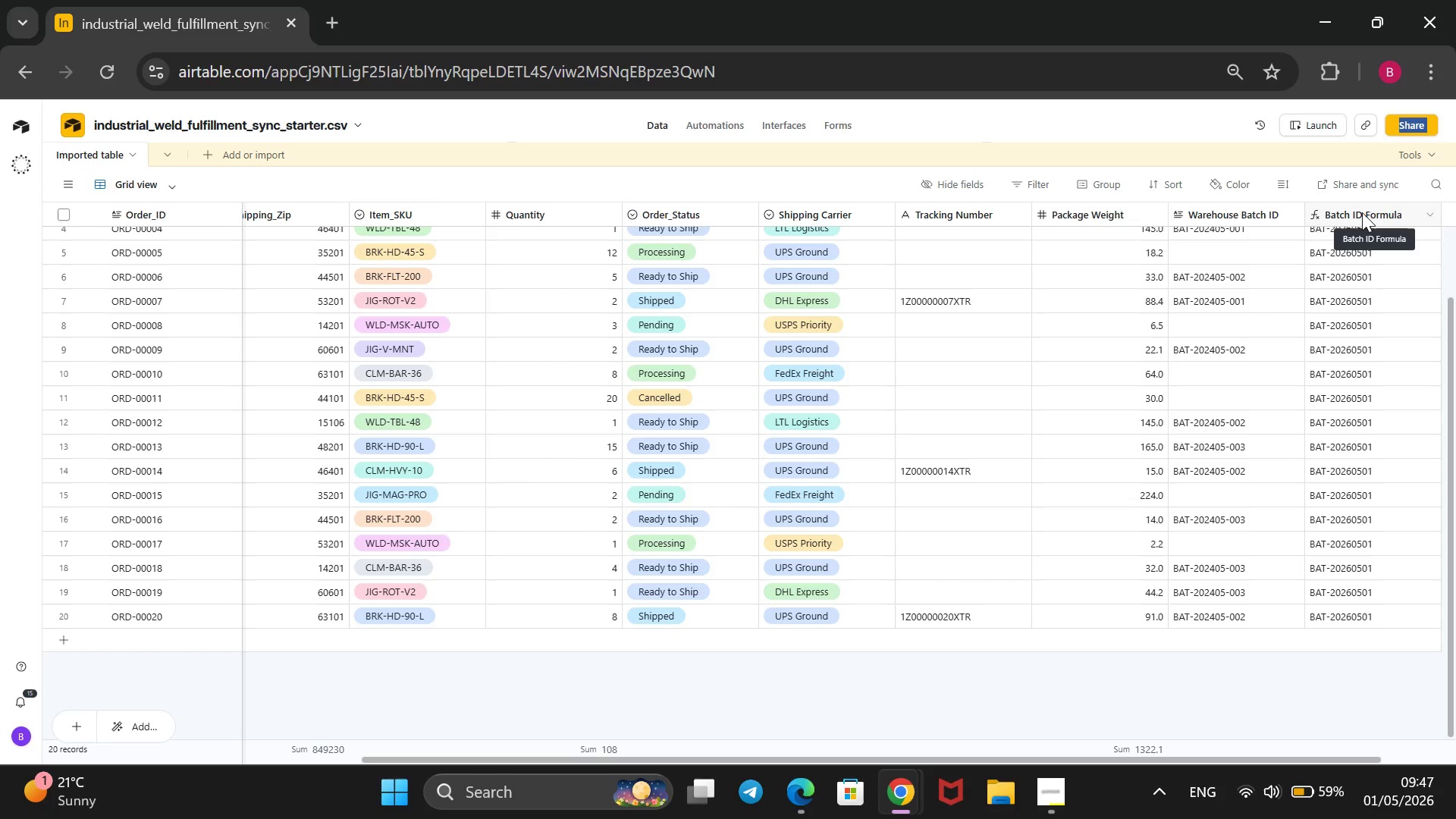 
double_click([1253, 259])
 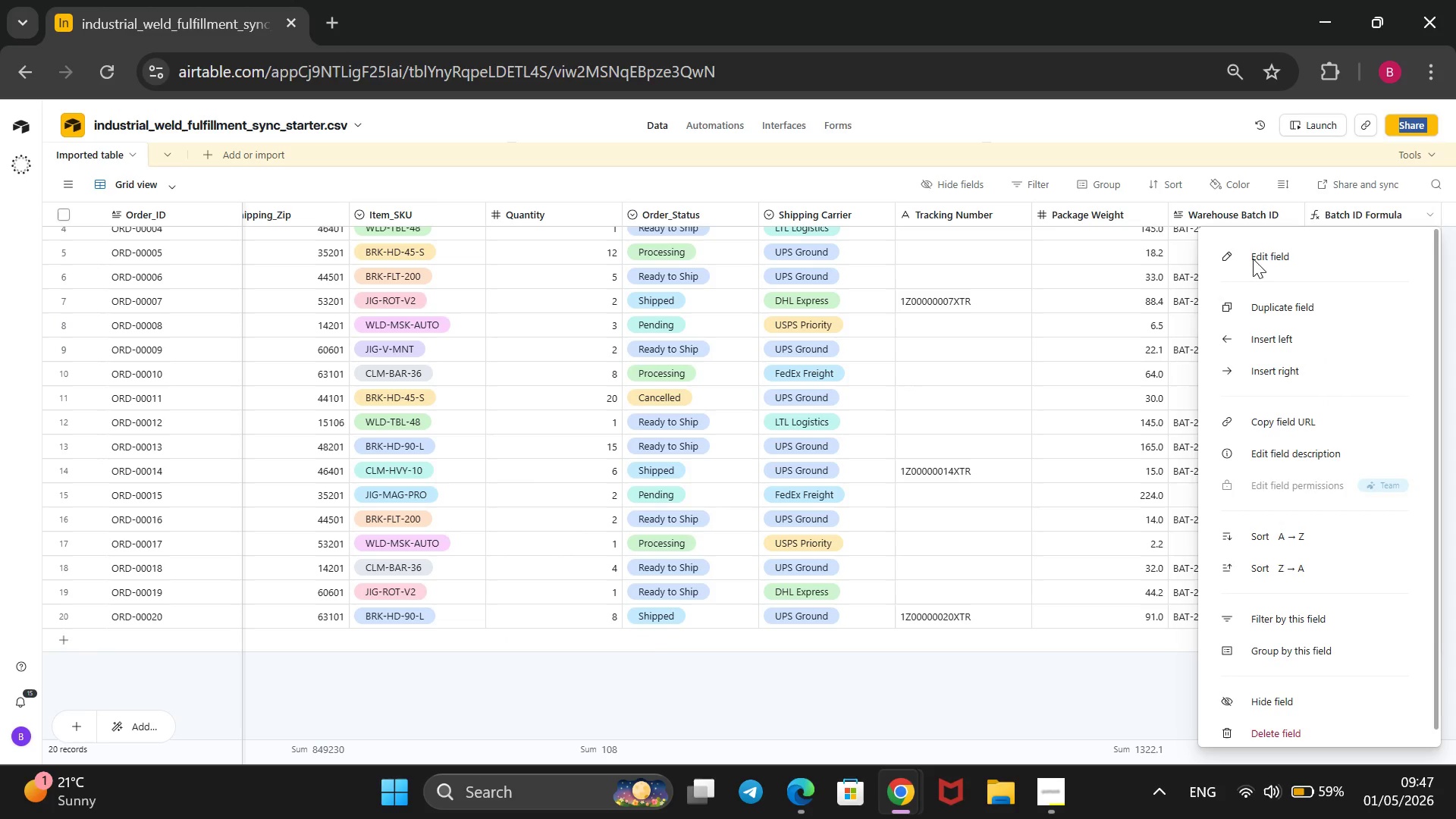 
triple_click([1253, 259])
 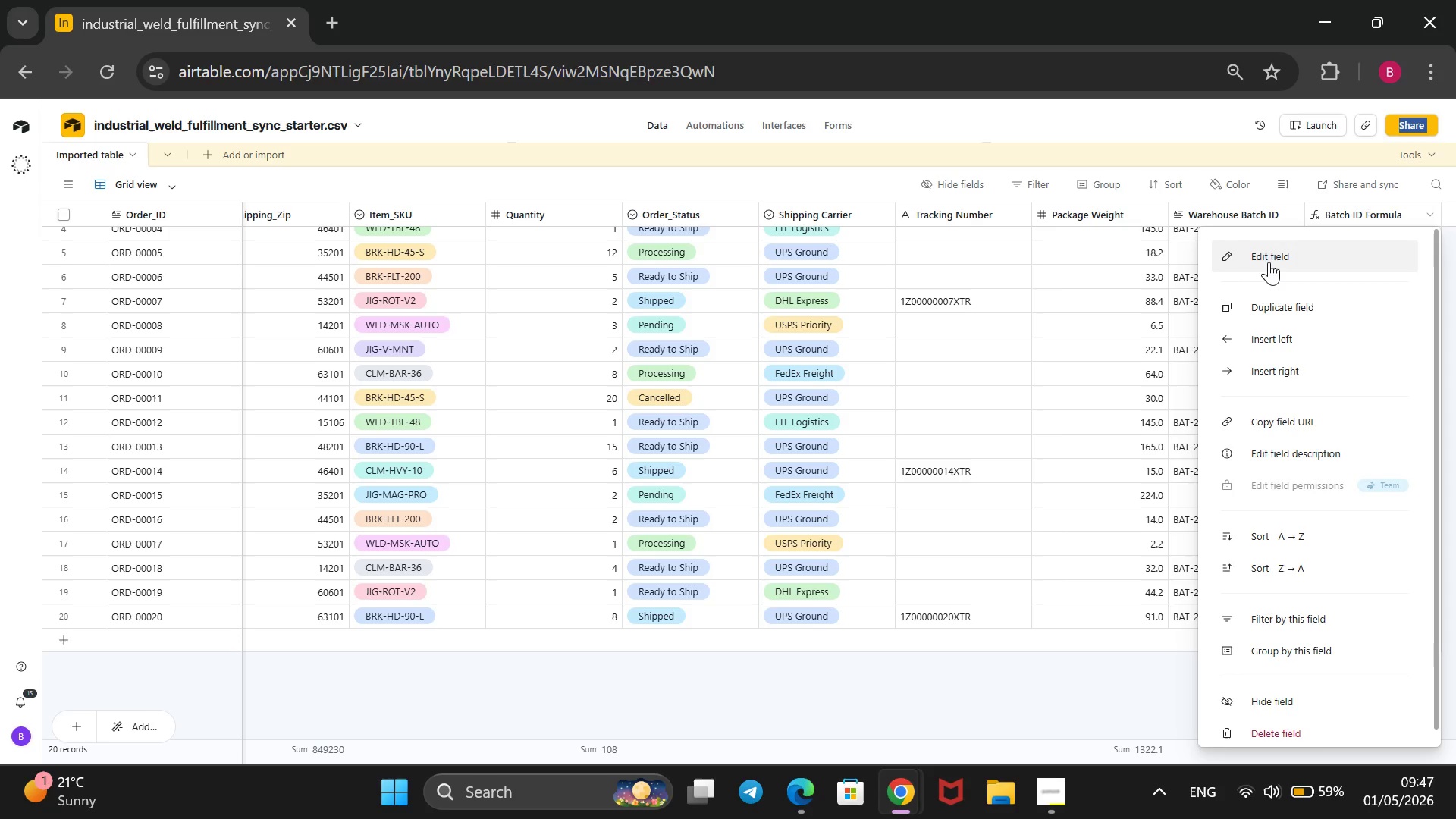 
double_click([1269, 262])
 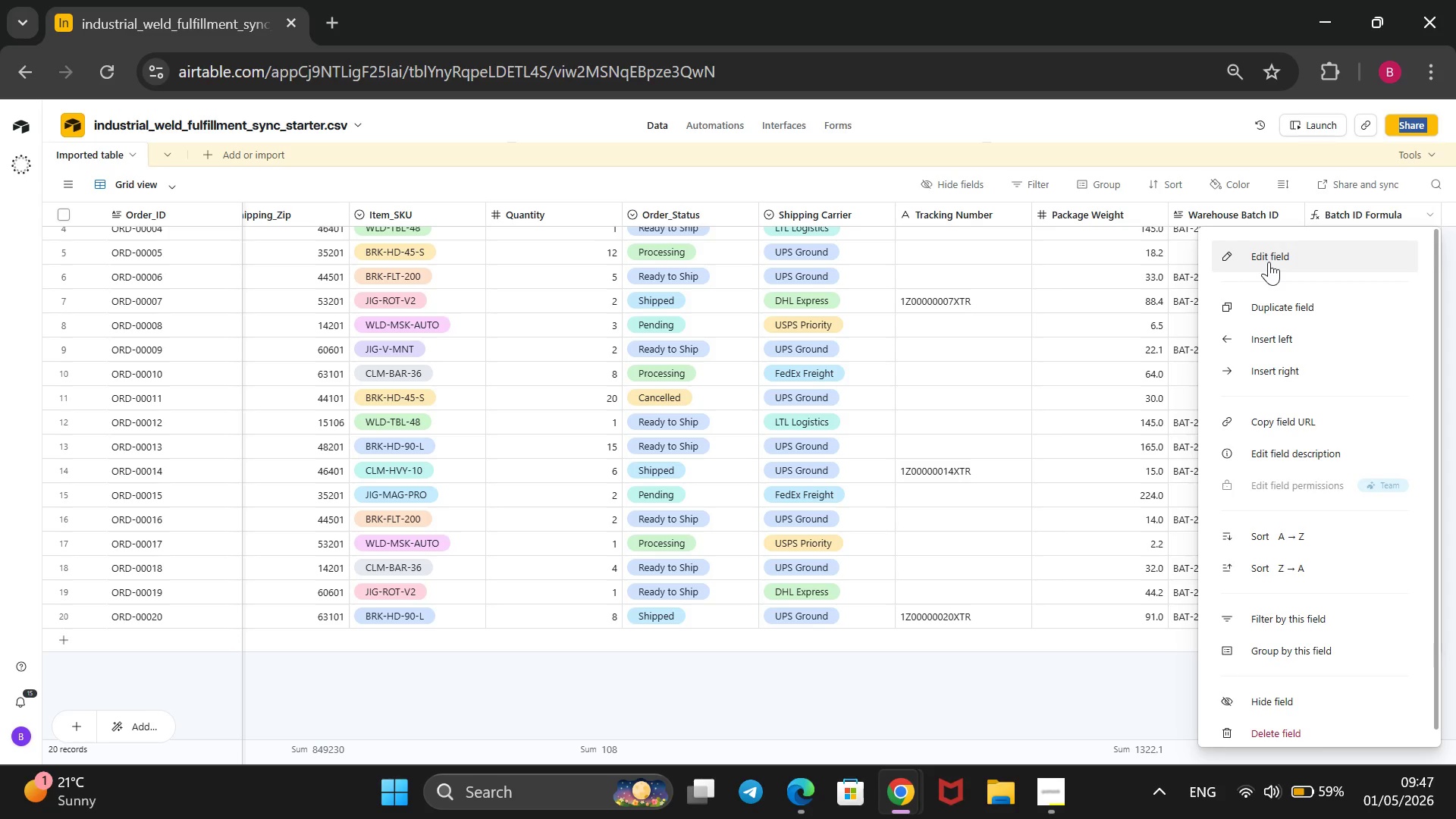 
left_click([1269, 262])
 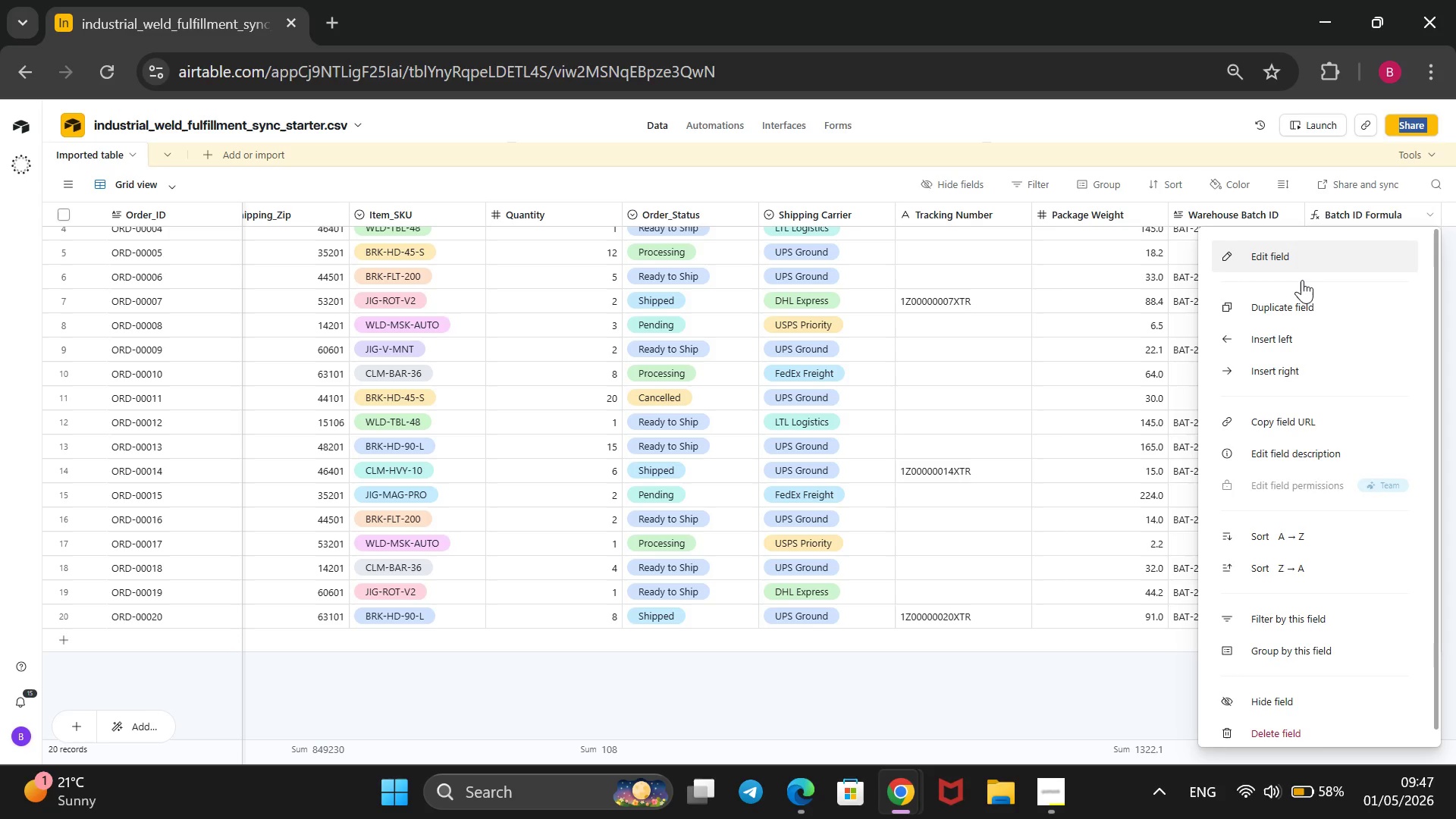 
wait(11.33)
 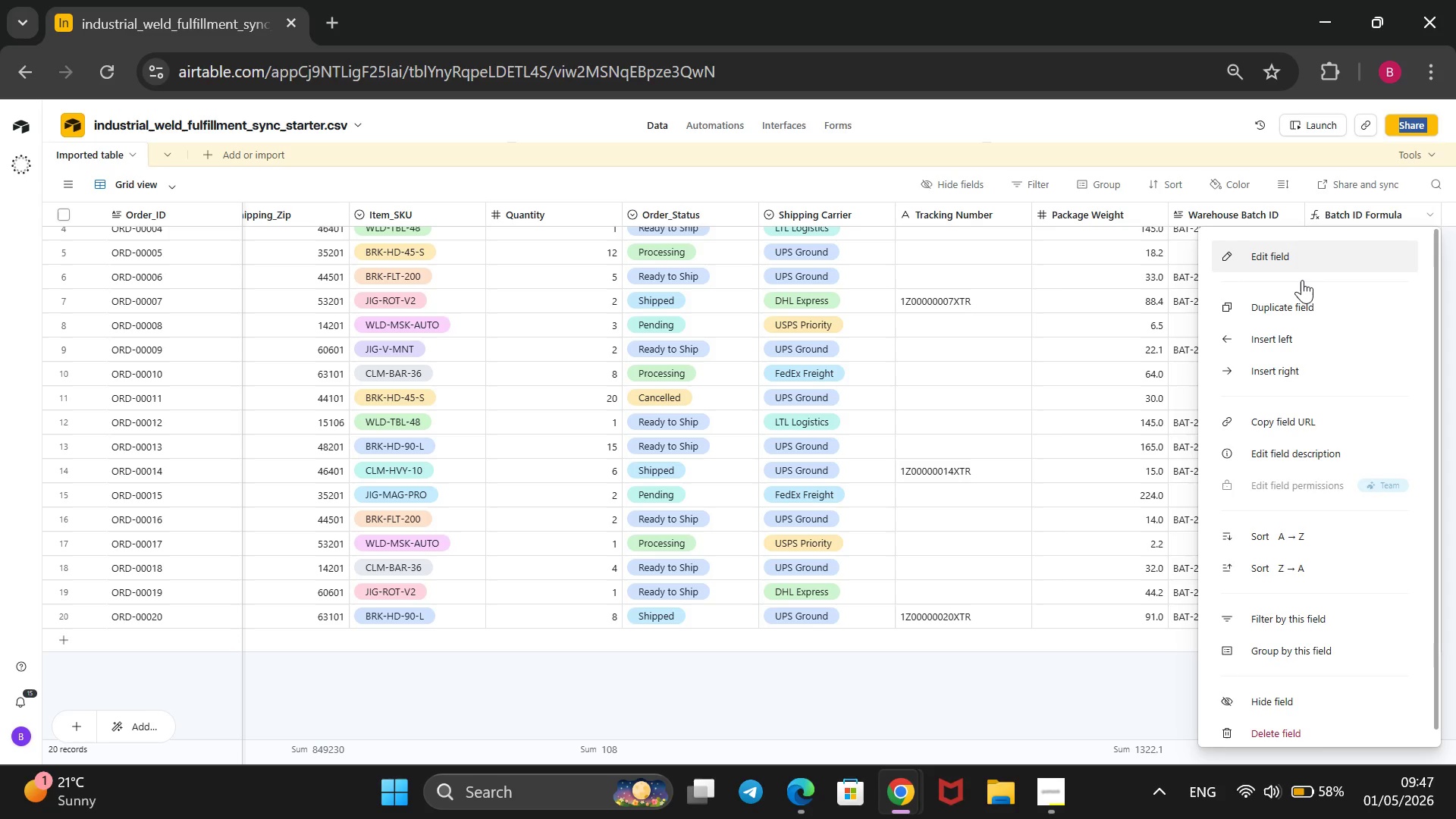 
double_click([1304, 267])
 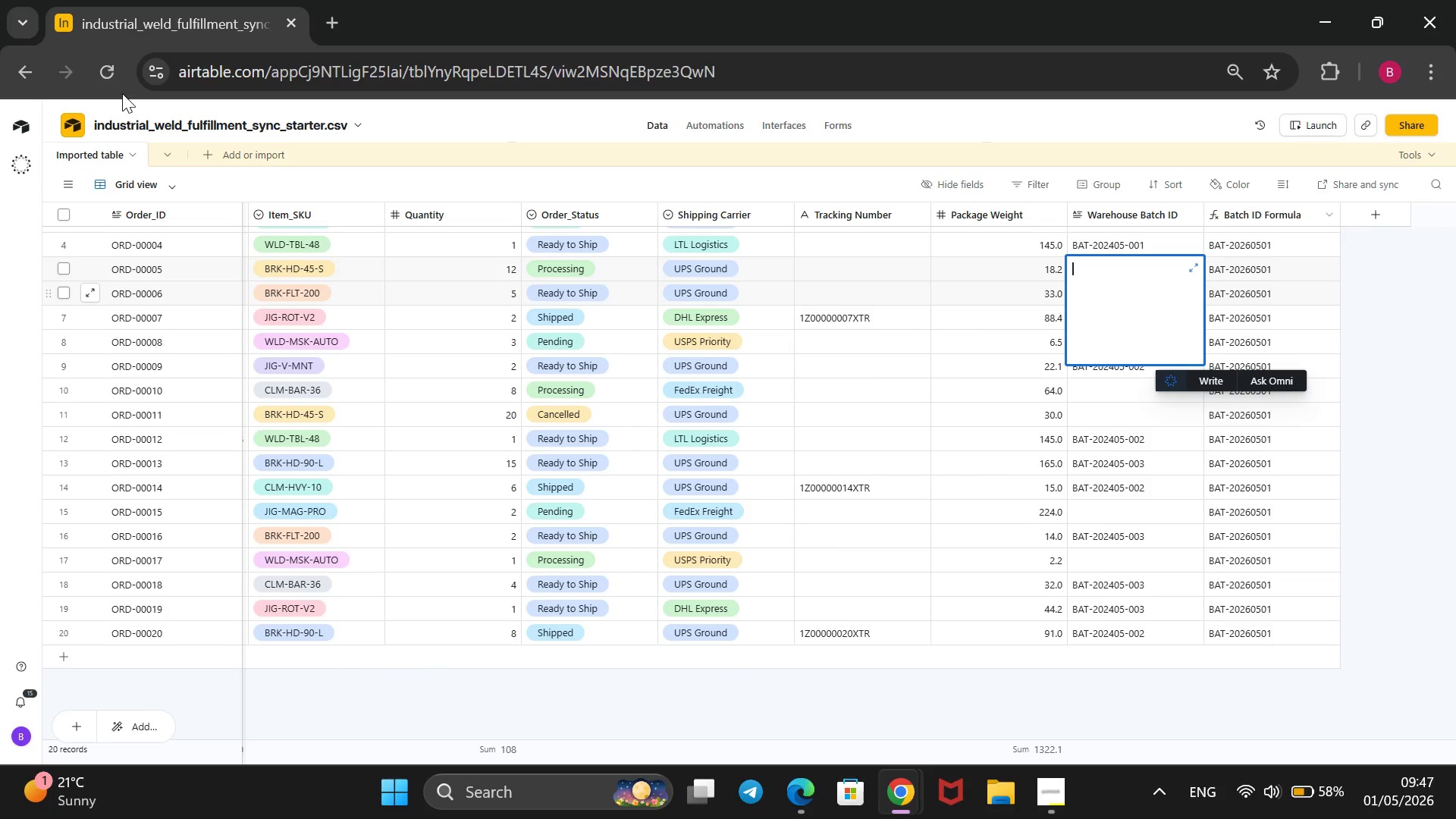 
left_click([106, 75])